 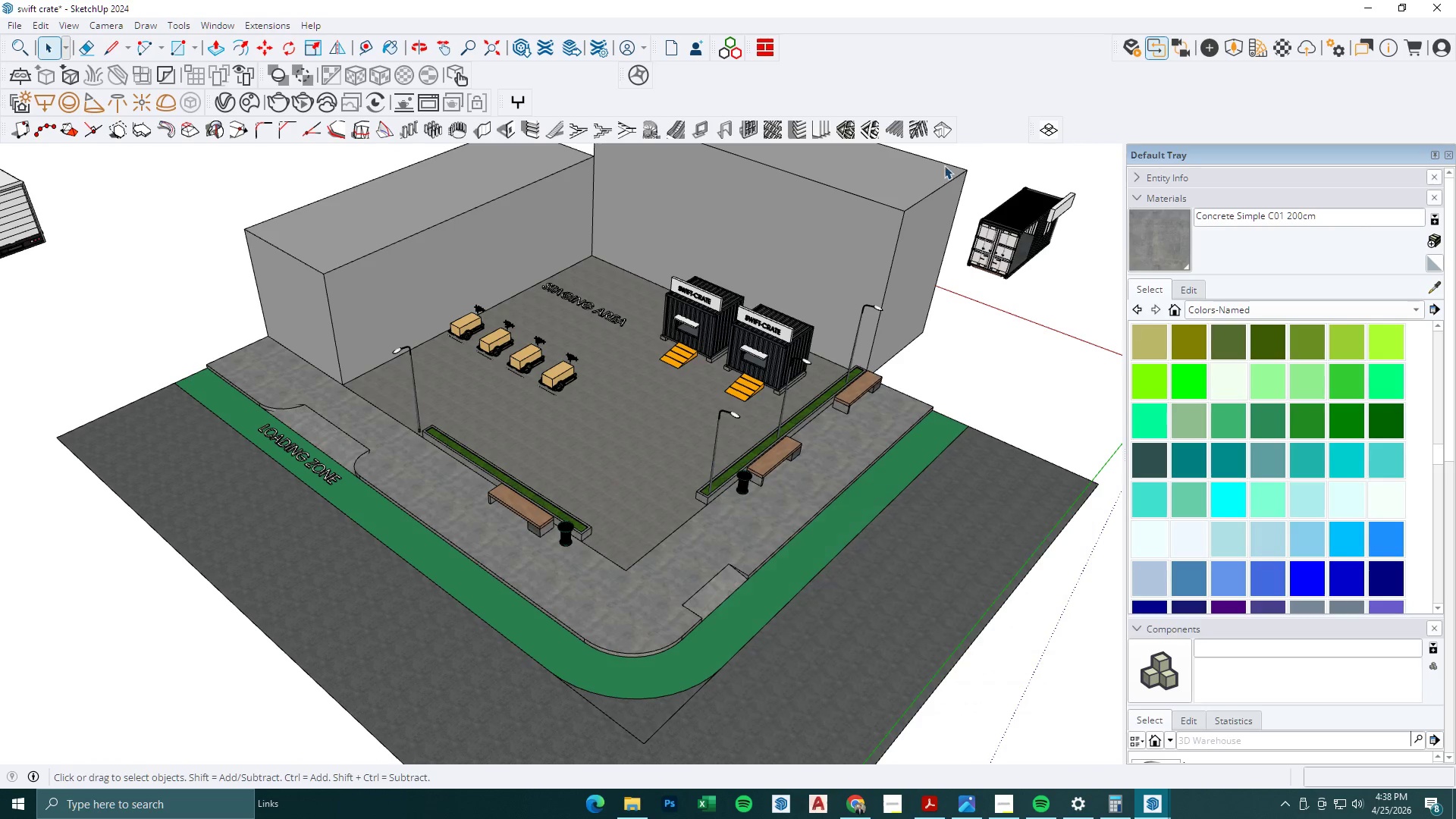 
scroll: coordinate [783, 424], scroll_direction: up, amount: 2.0
 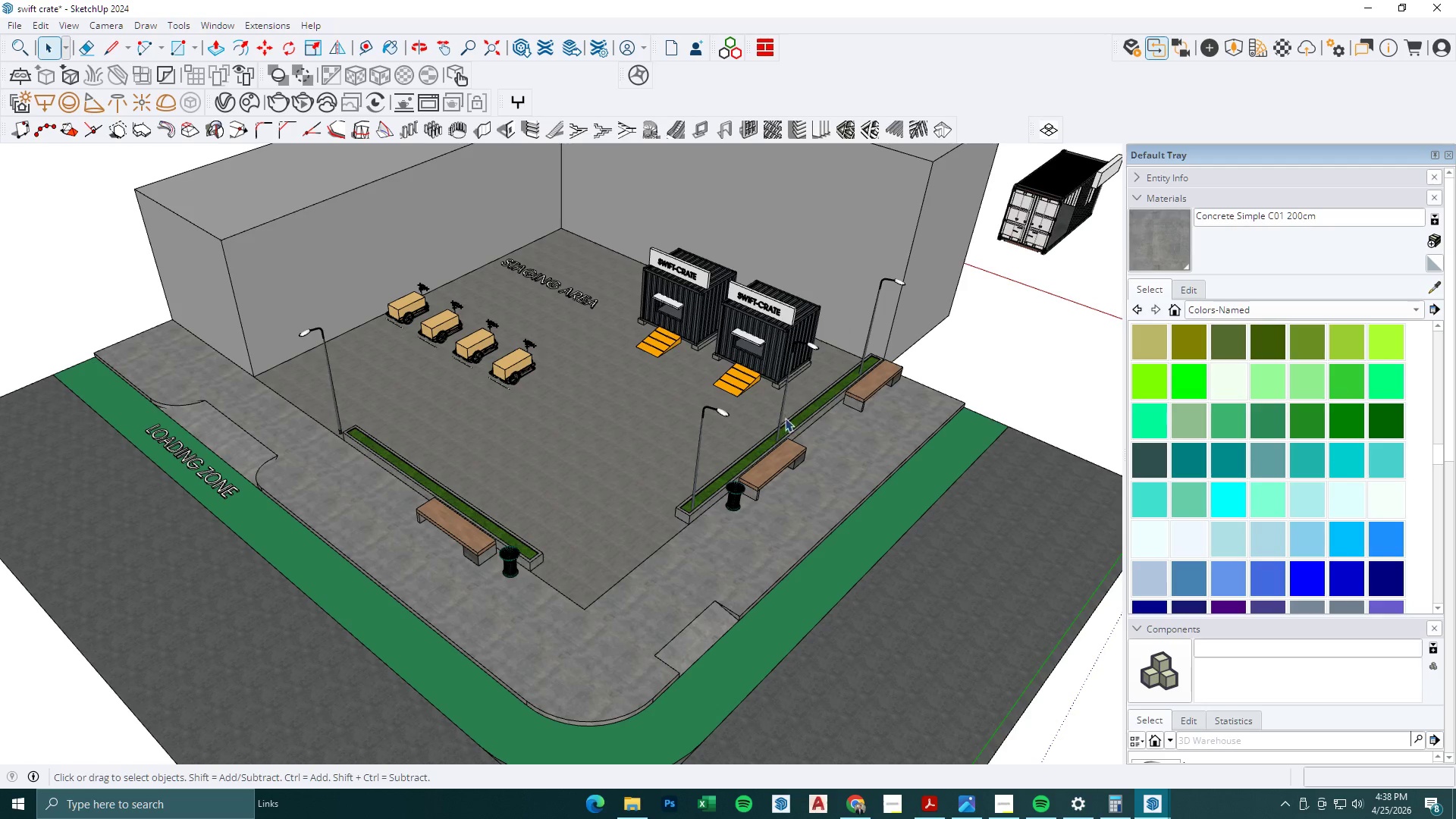 
key(Space)
 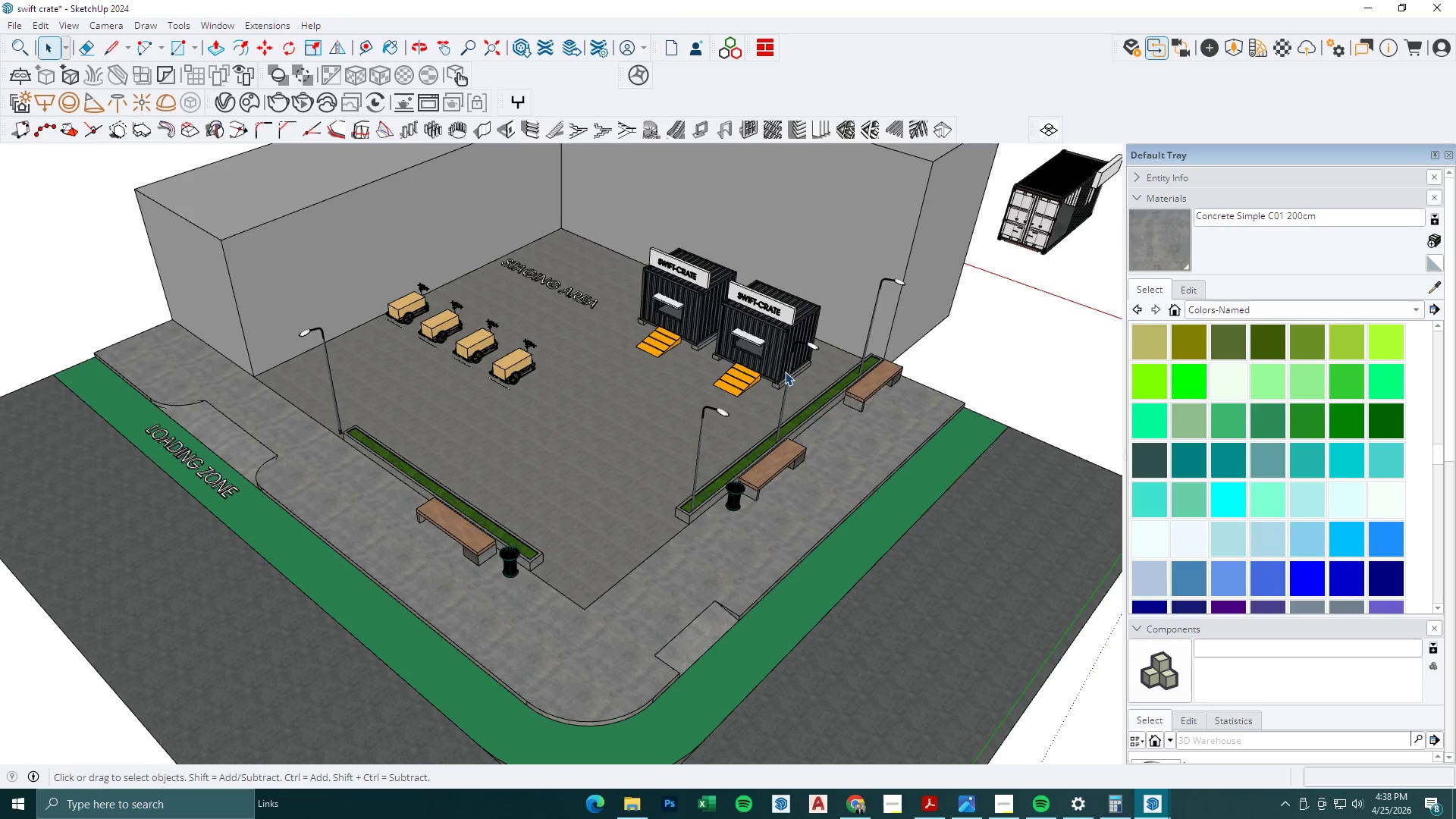 
left_click([786, 377])
 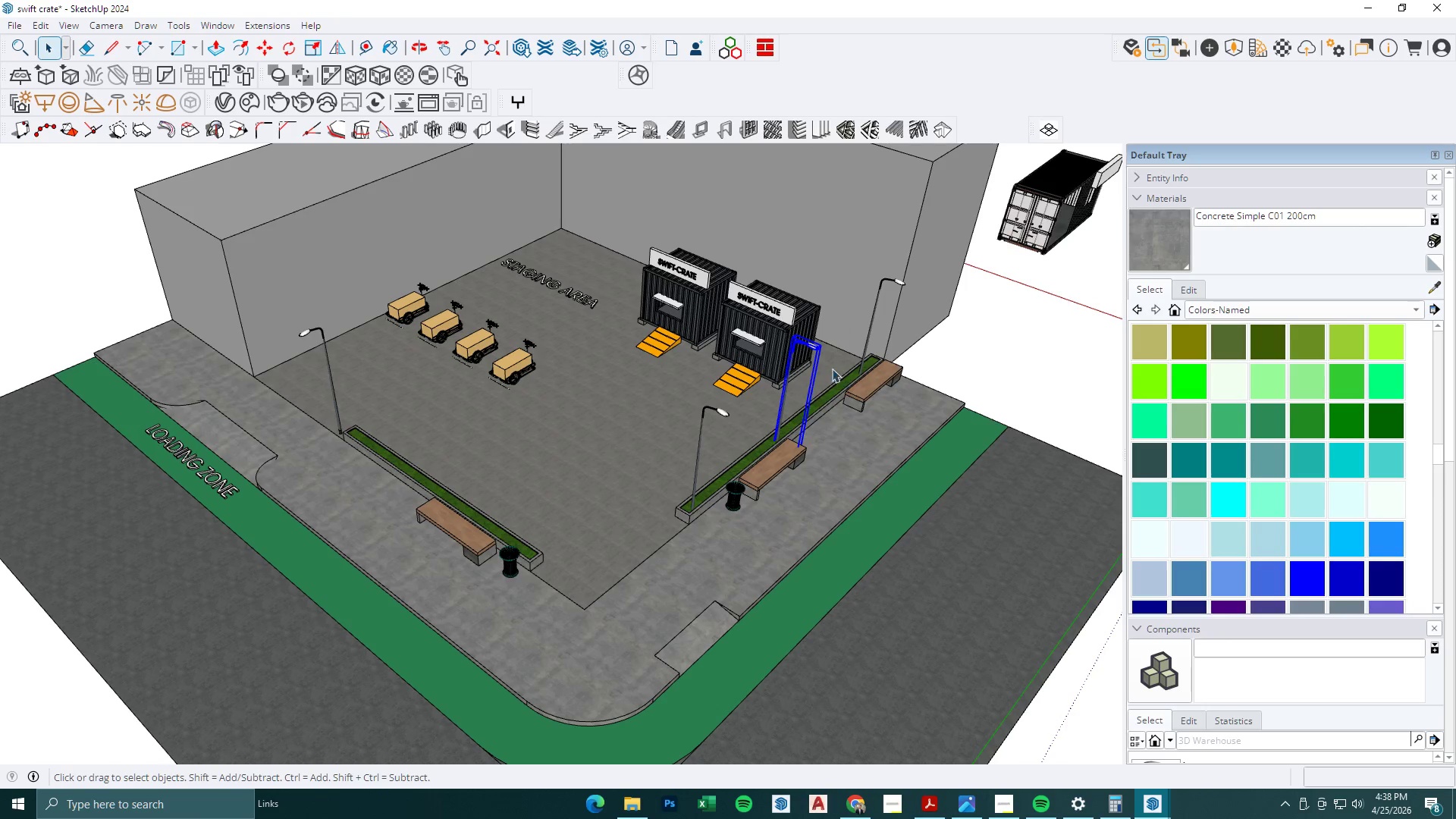 
key(Delete)
 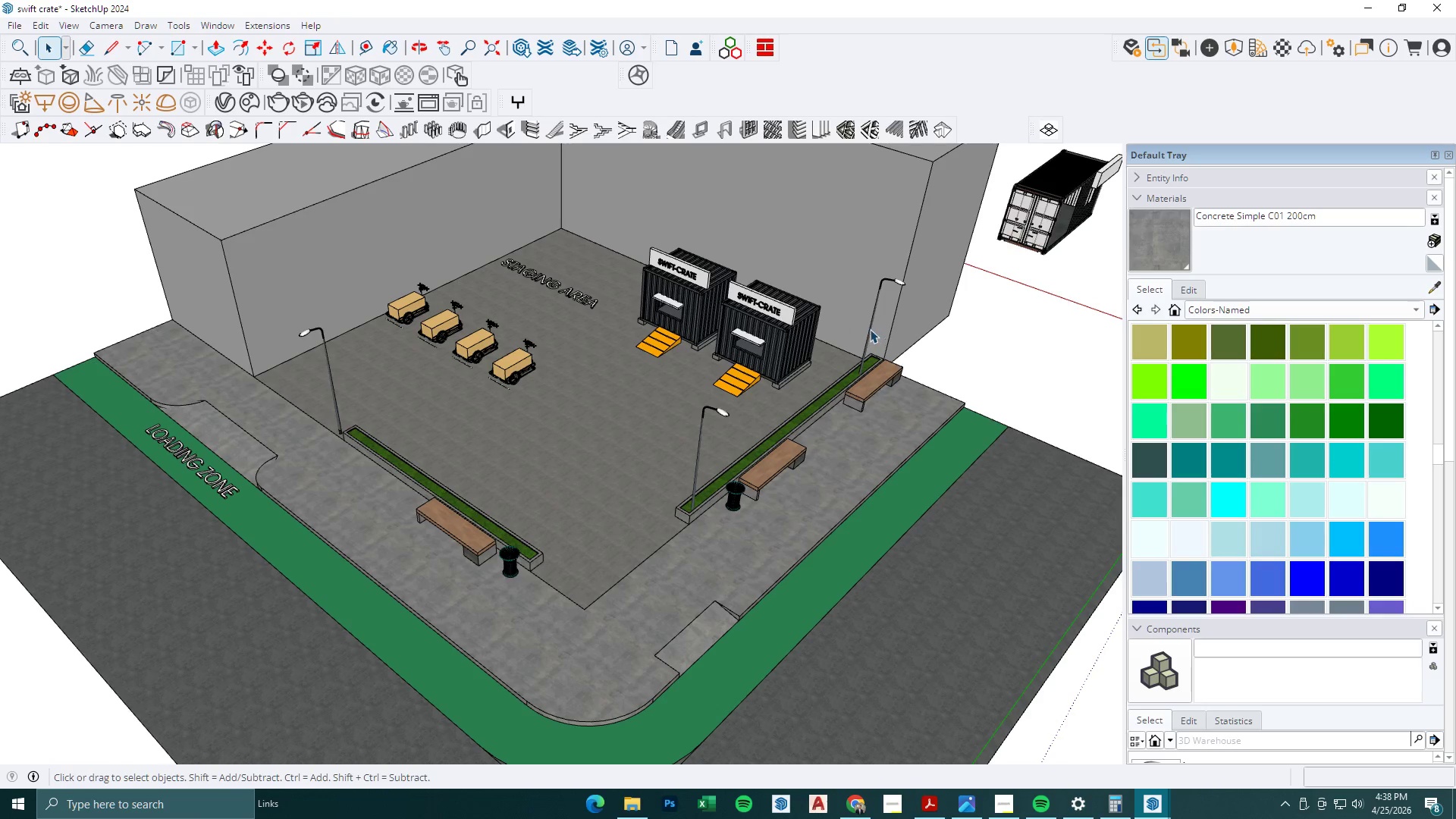 
left_click([868, 328])
 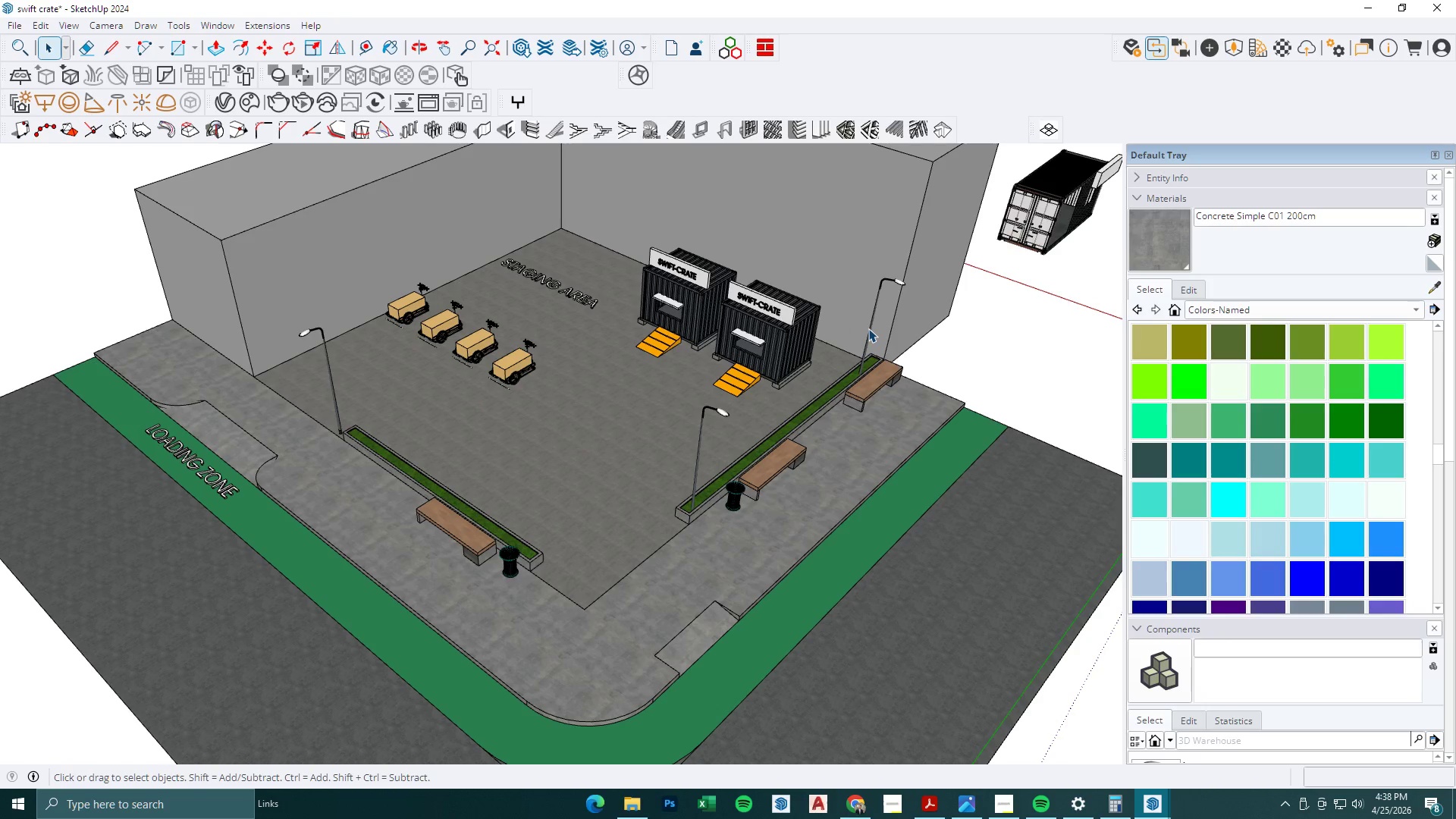 
key(Delete)
 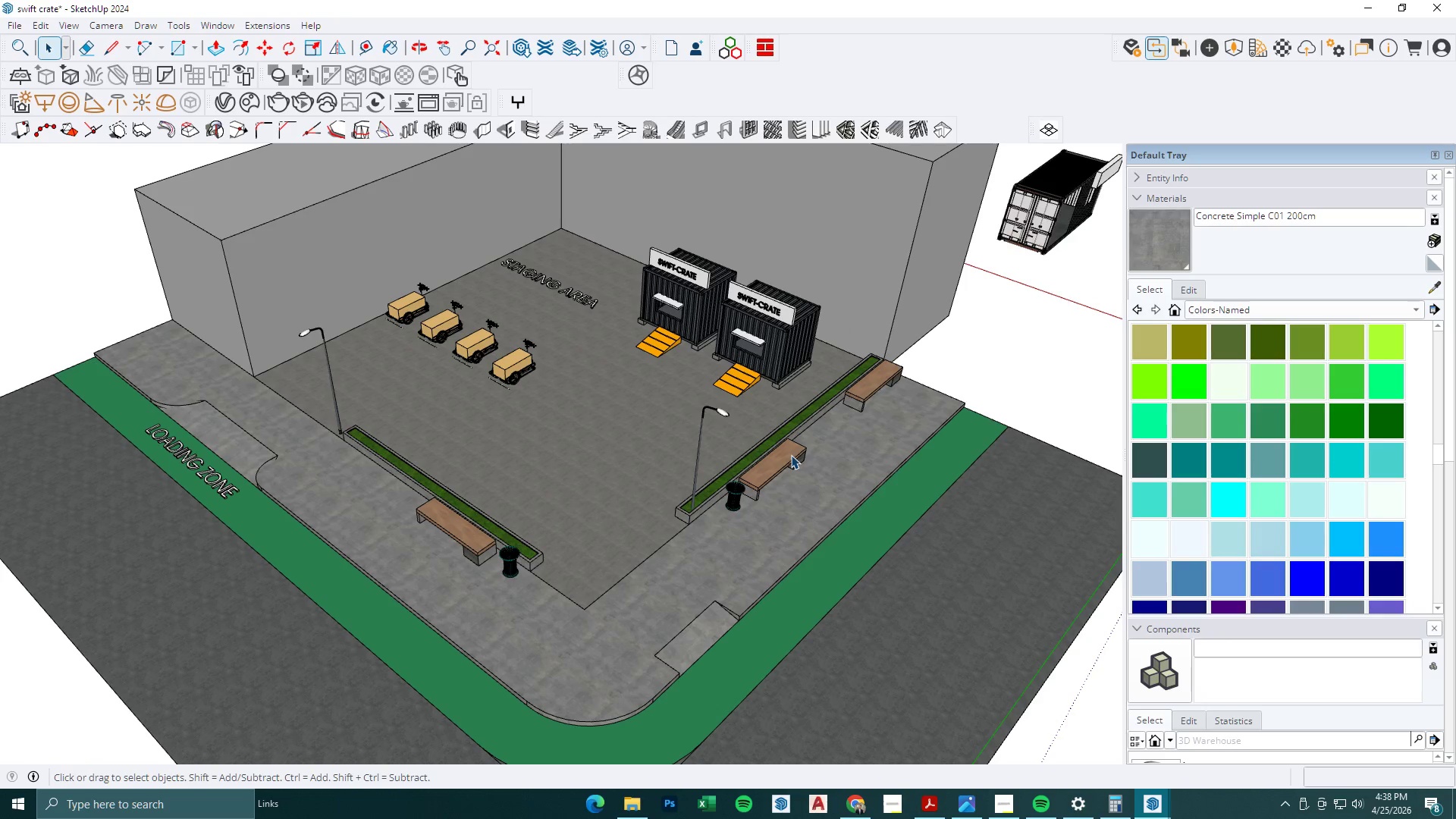 
key(Delete)
 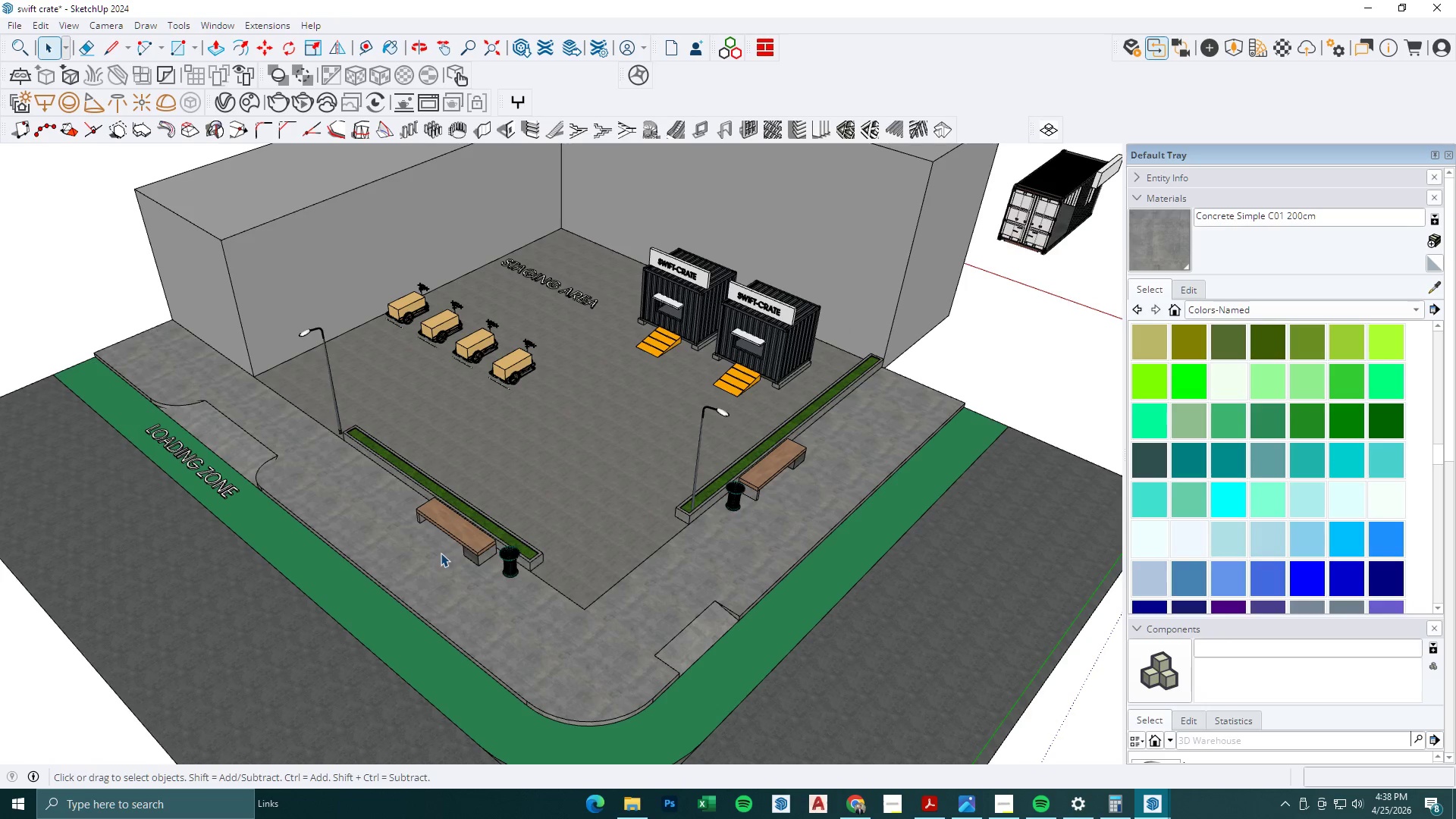 
left_click([463, 535])
 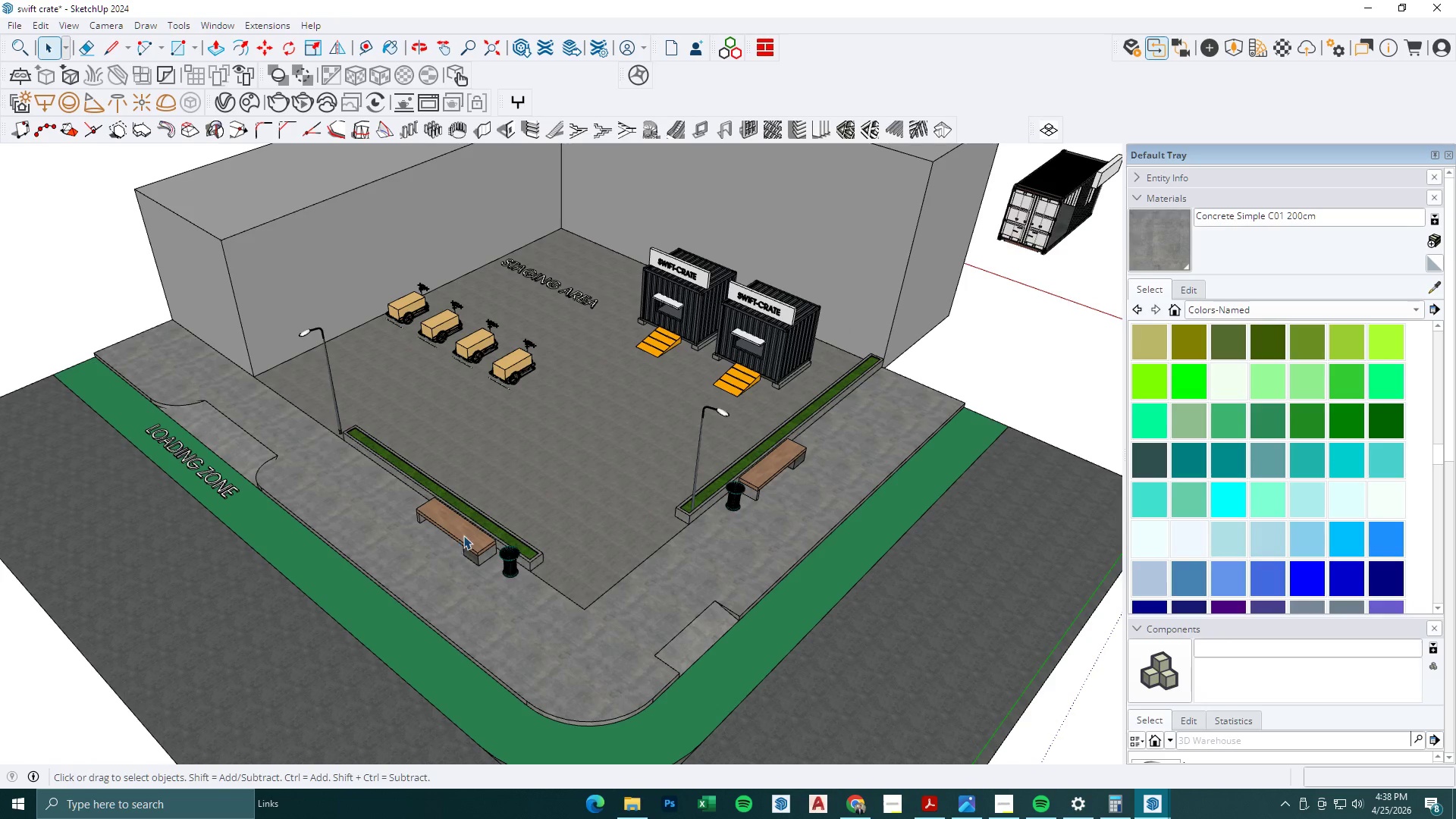 
key(Delete)
 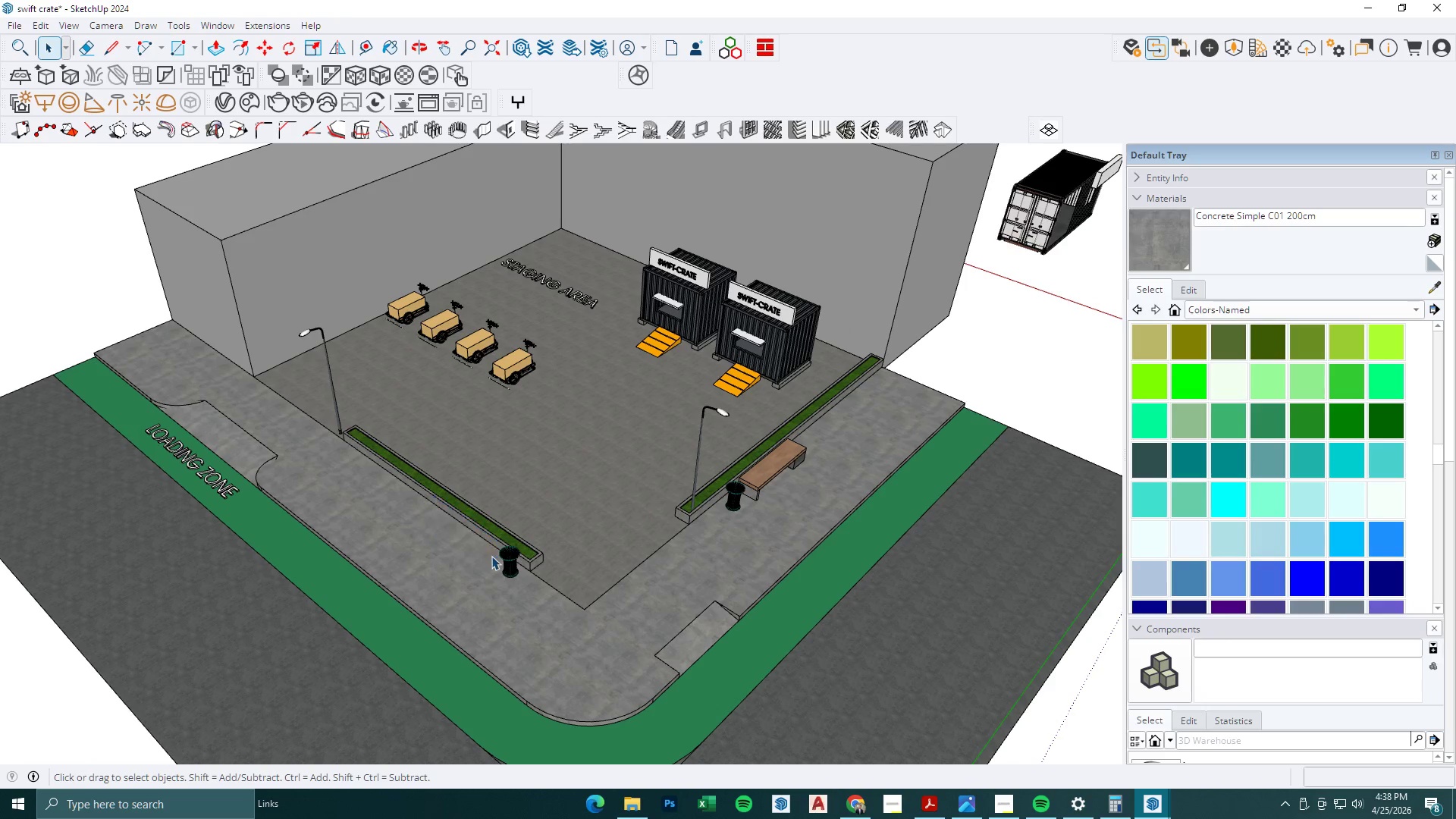 
double_click([500, 563])
 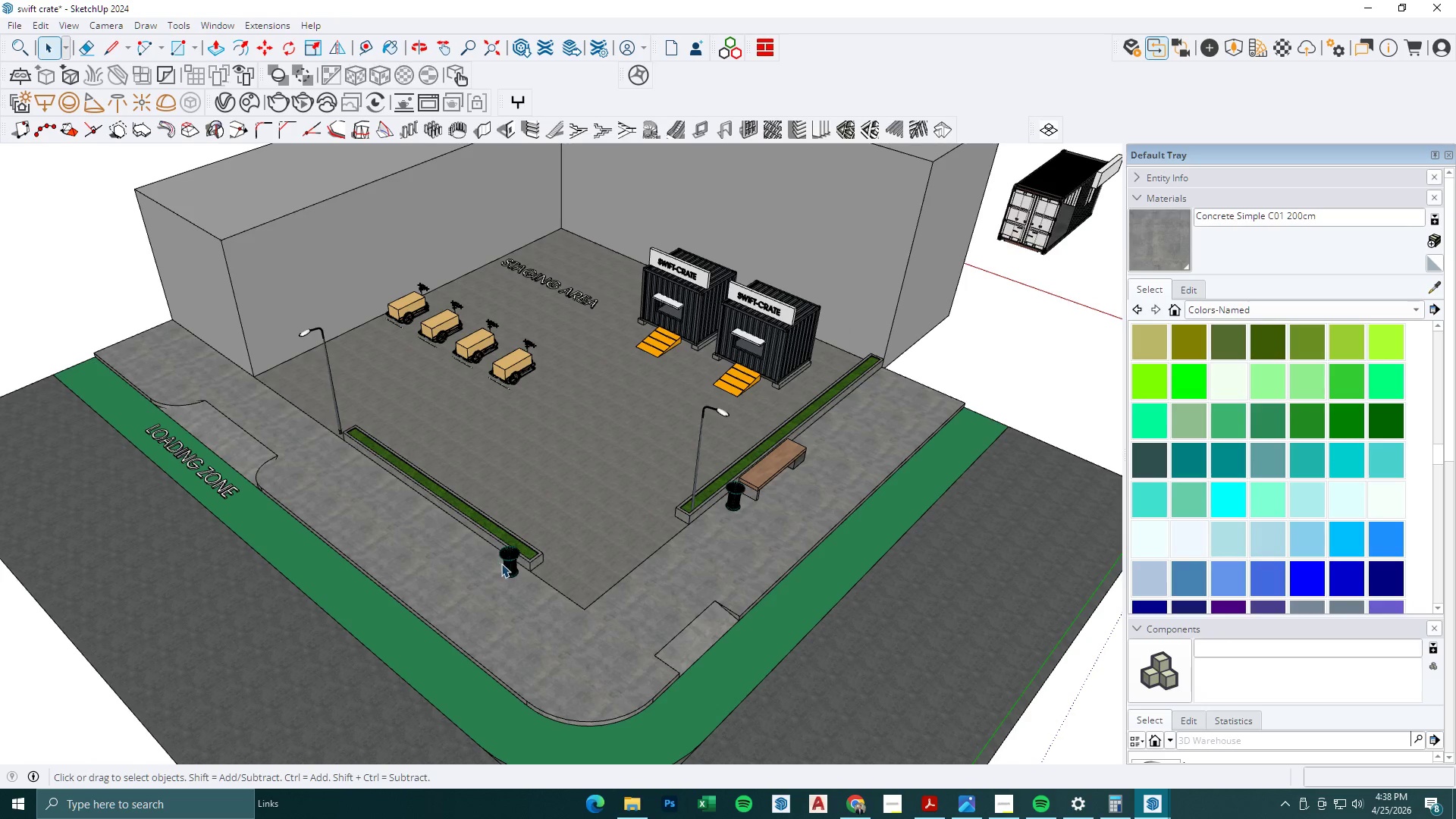 
key(Delete)
 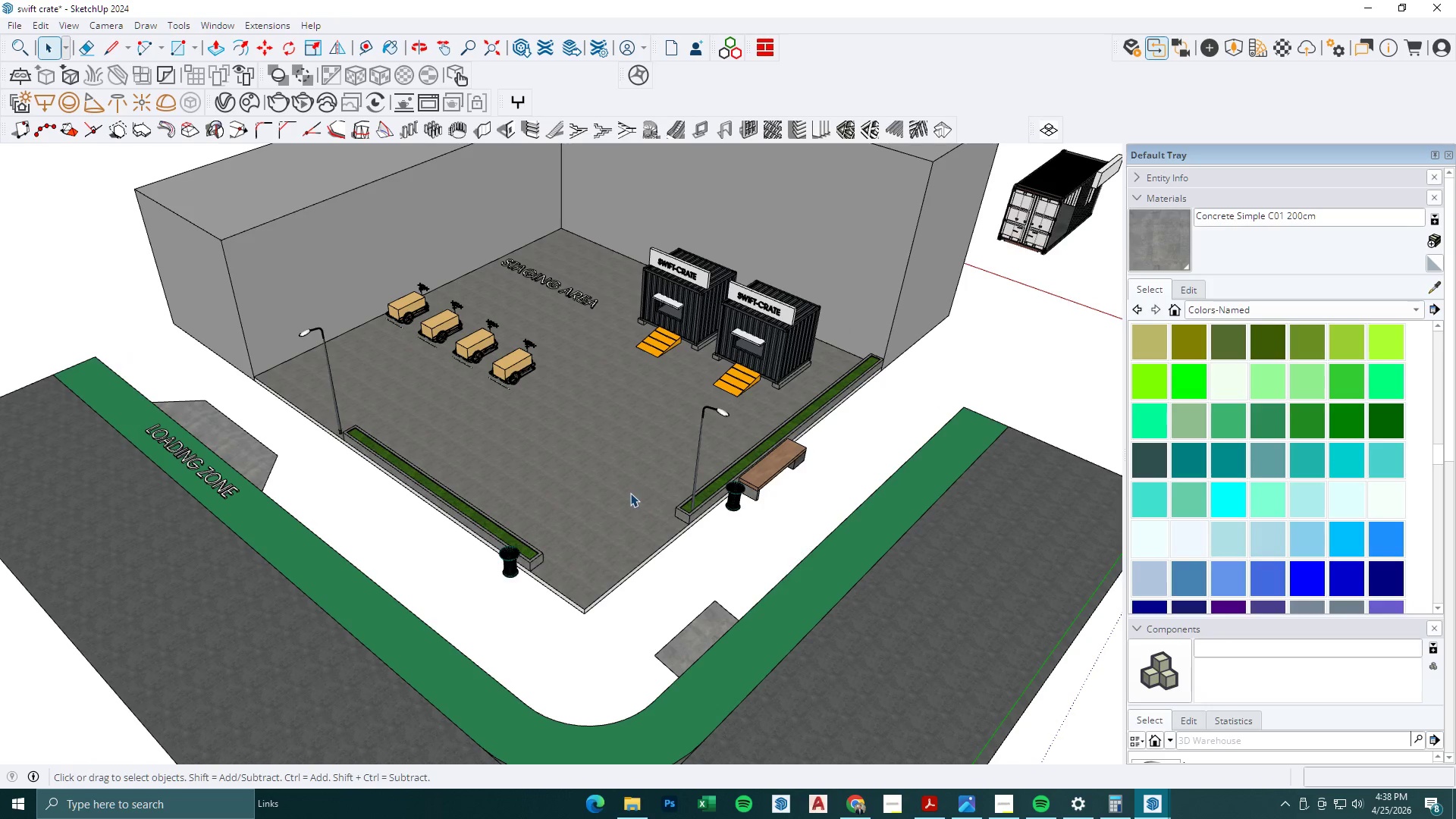 
key(Control+Z)
 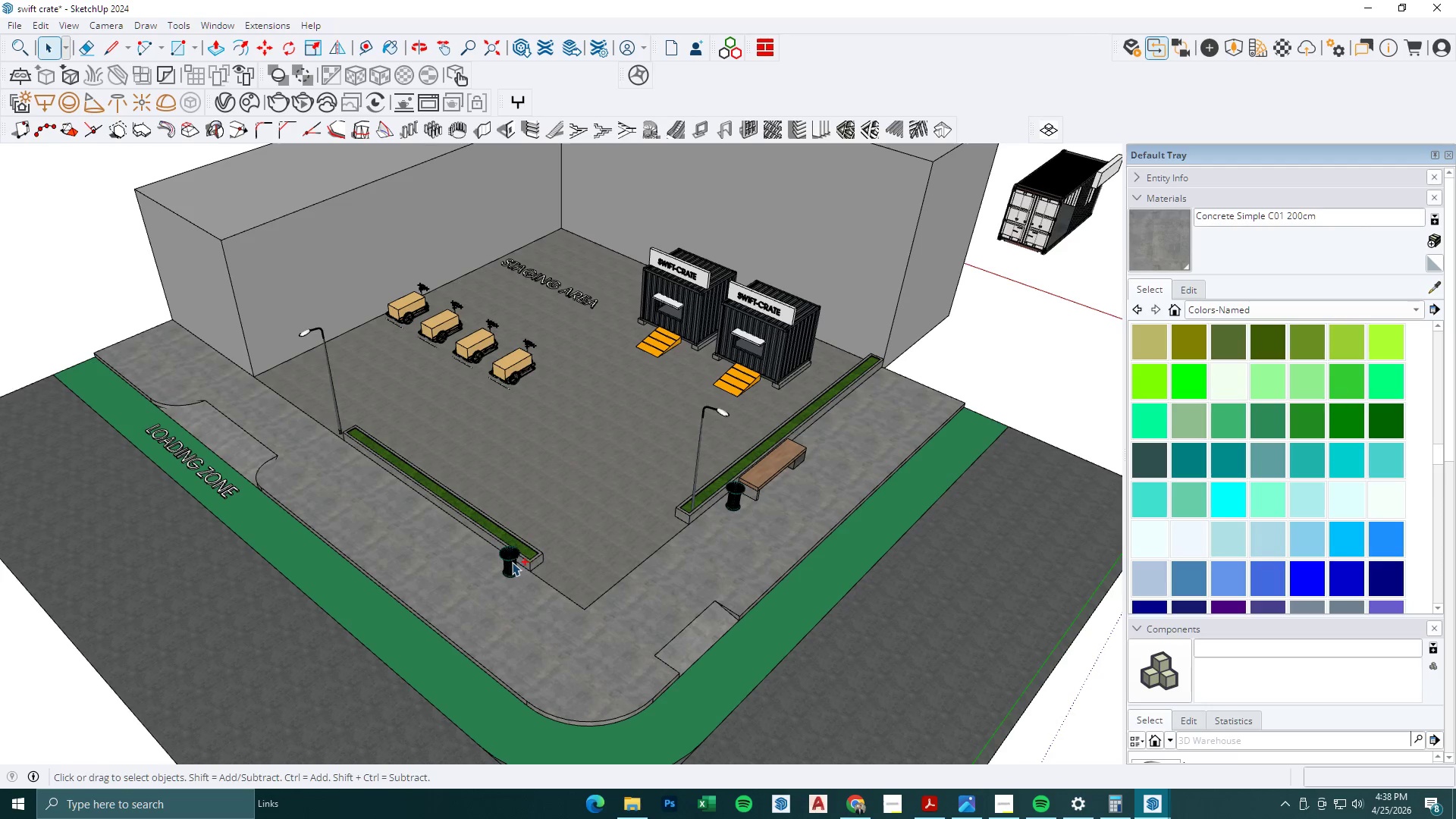 
left_click([512, 562])
 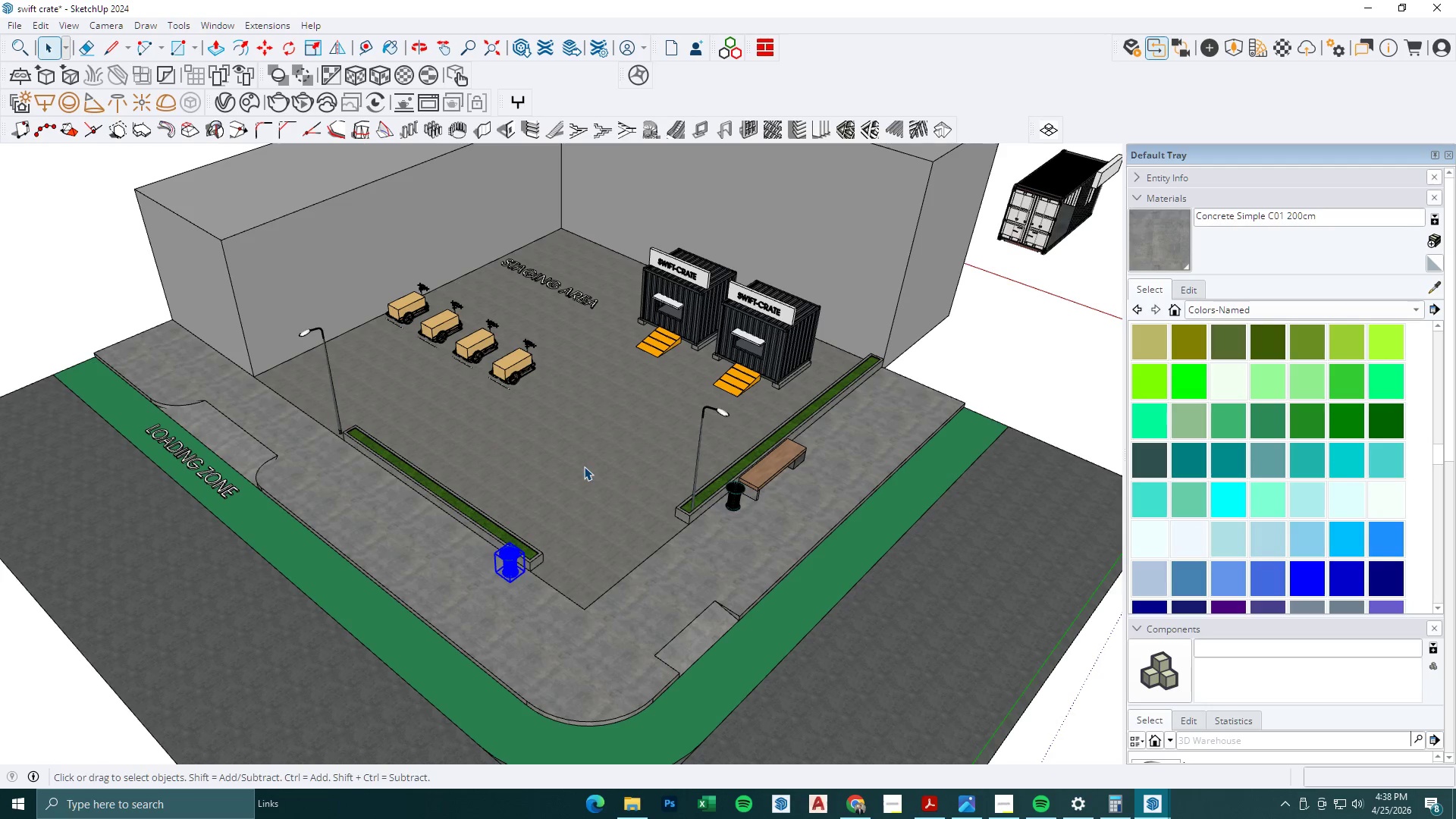 
key(Delete)
 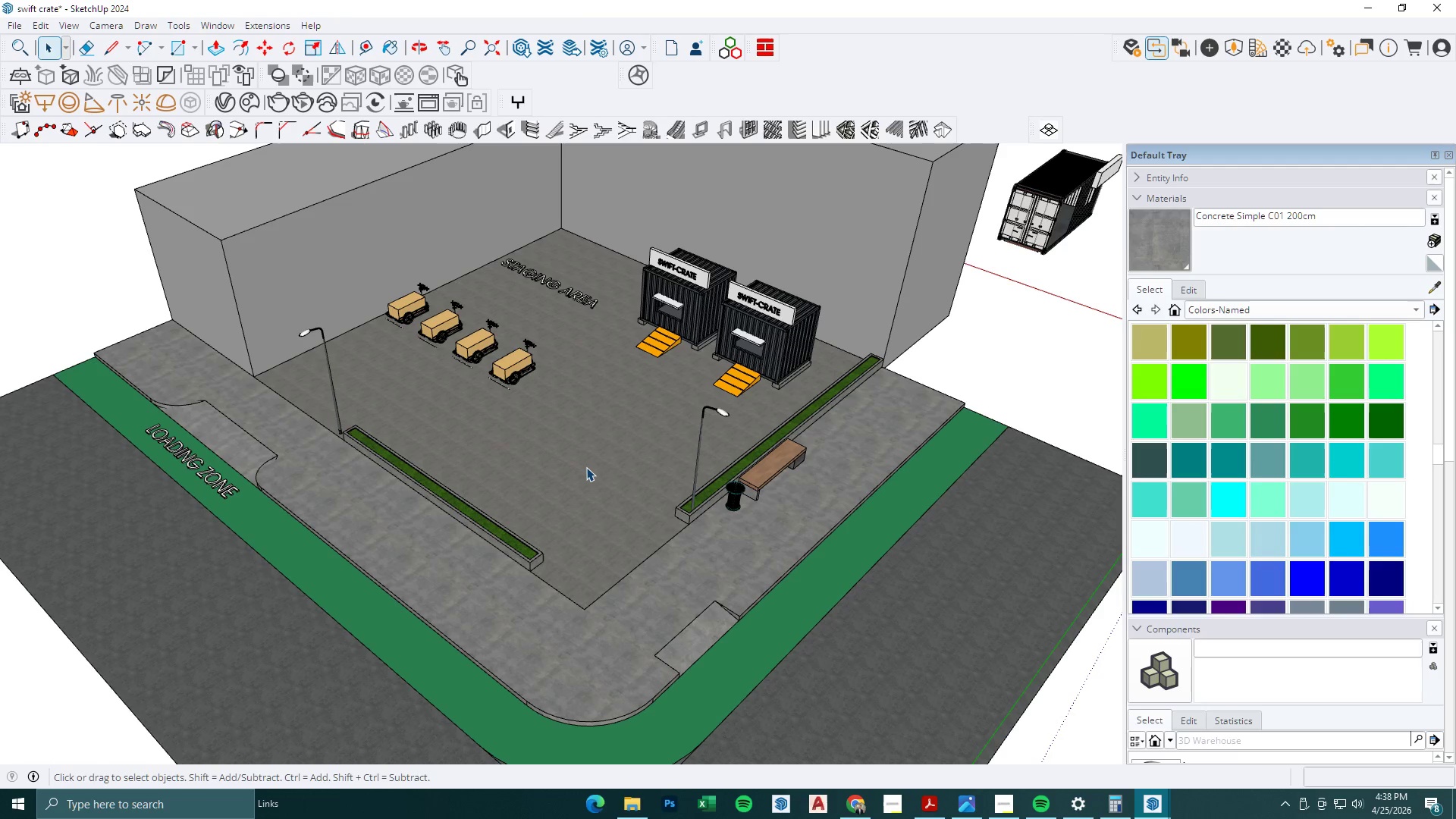 
key(Space)
 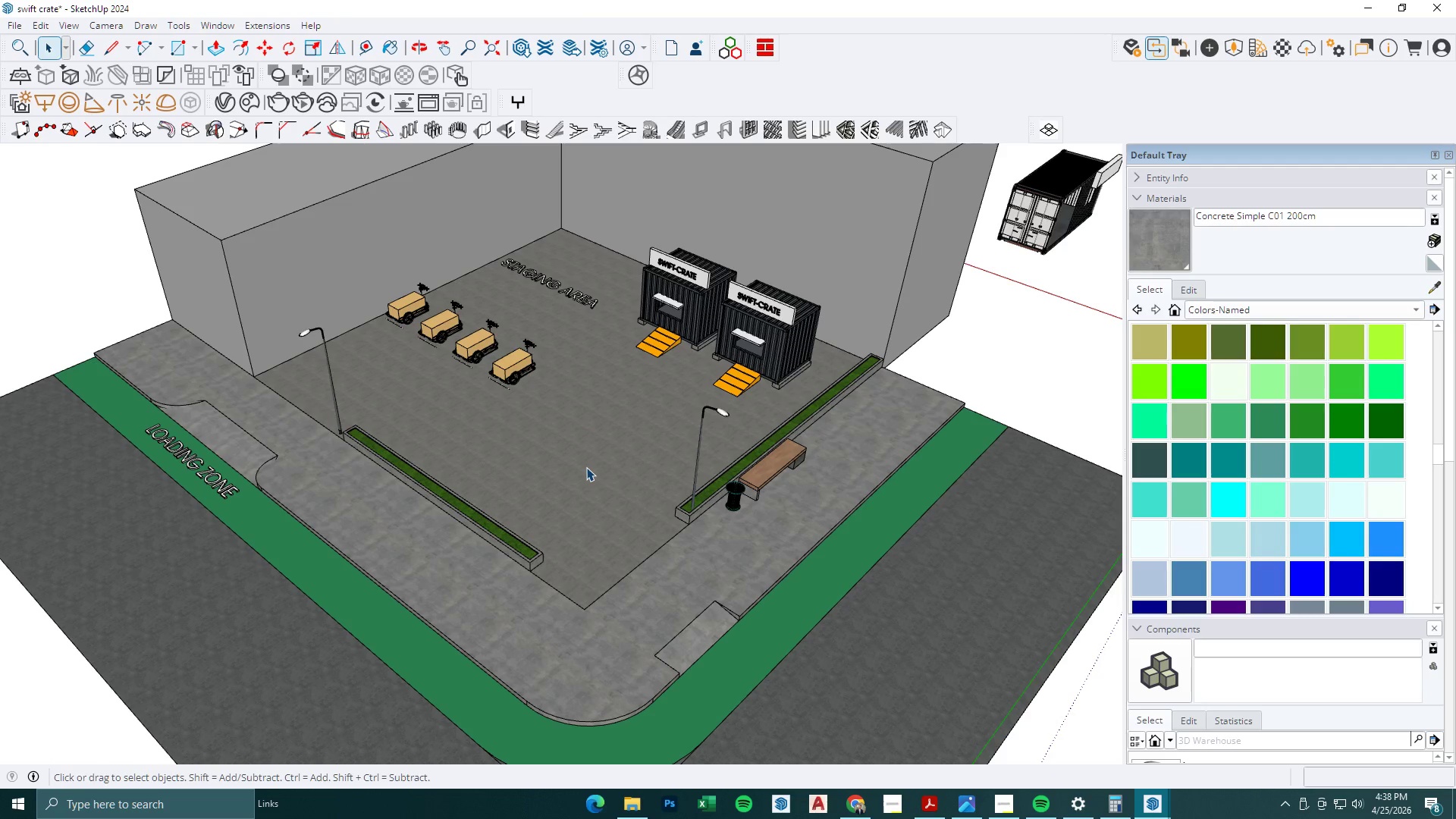 
key(Escape)
 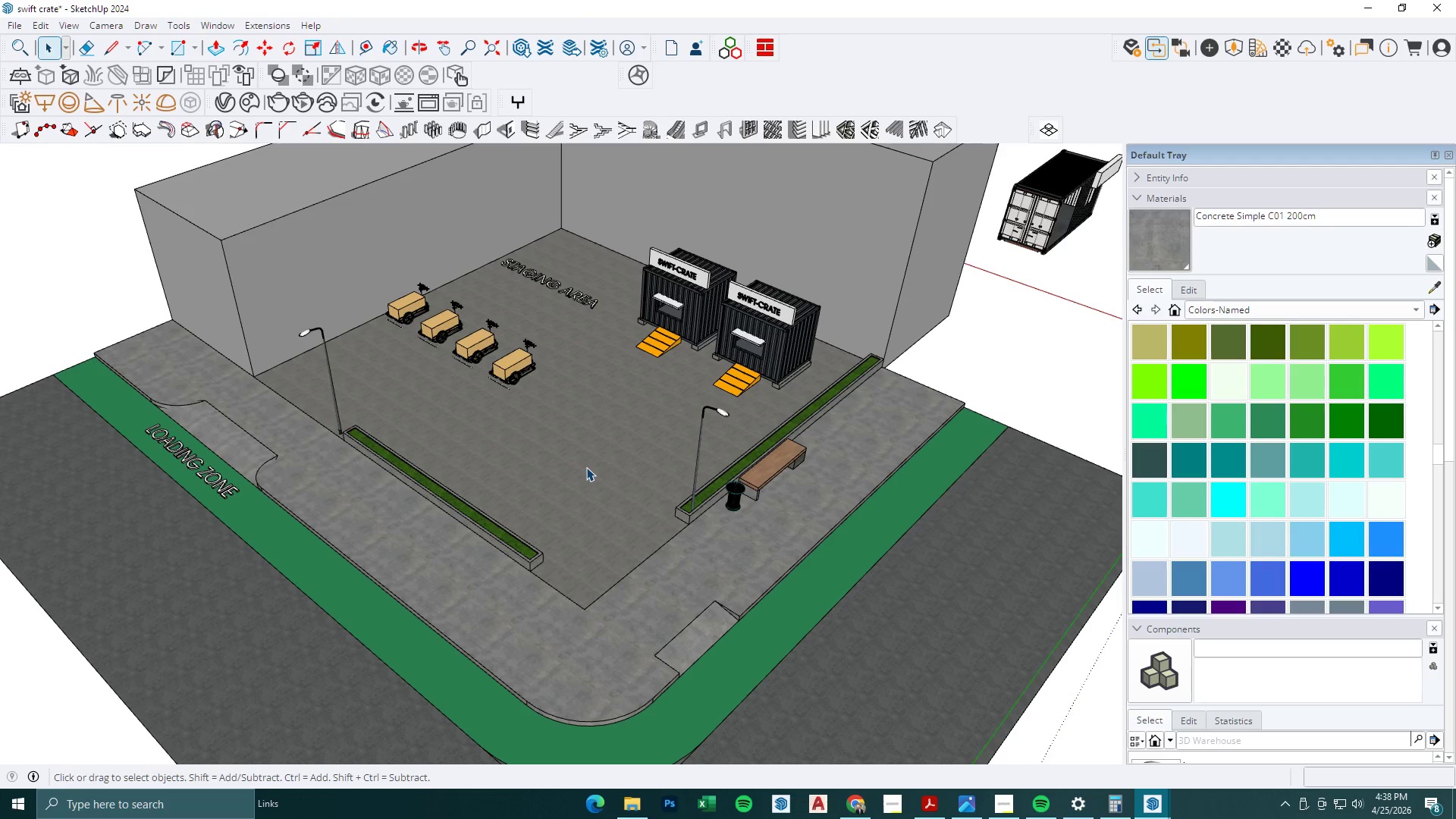 
key(Escape)
 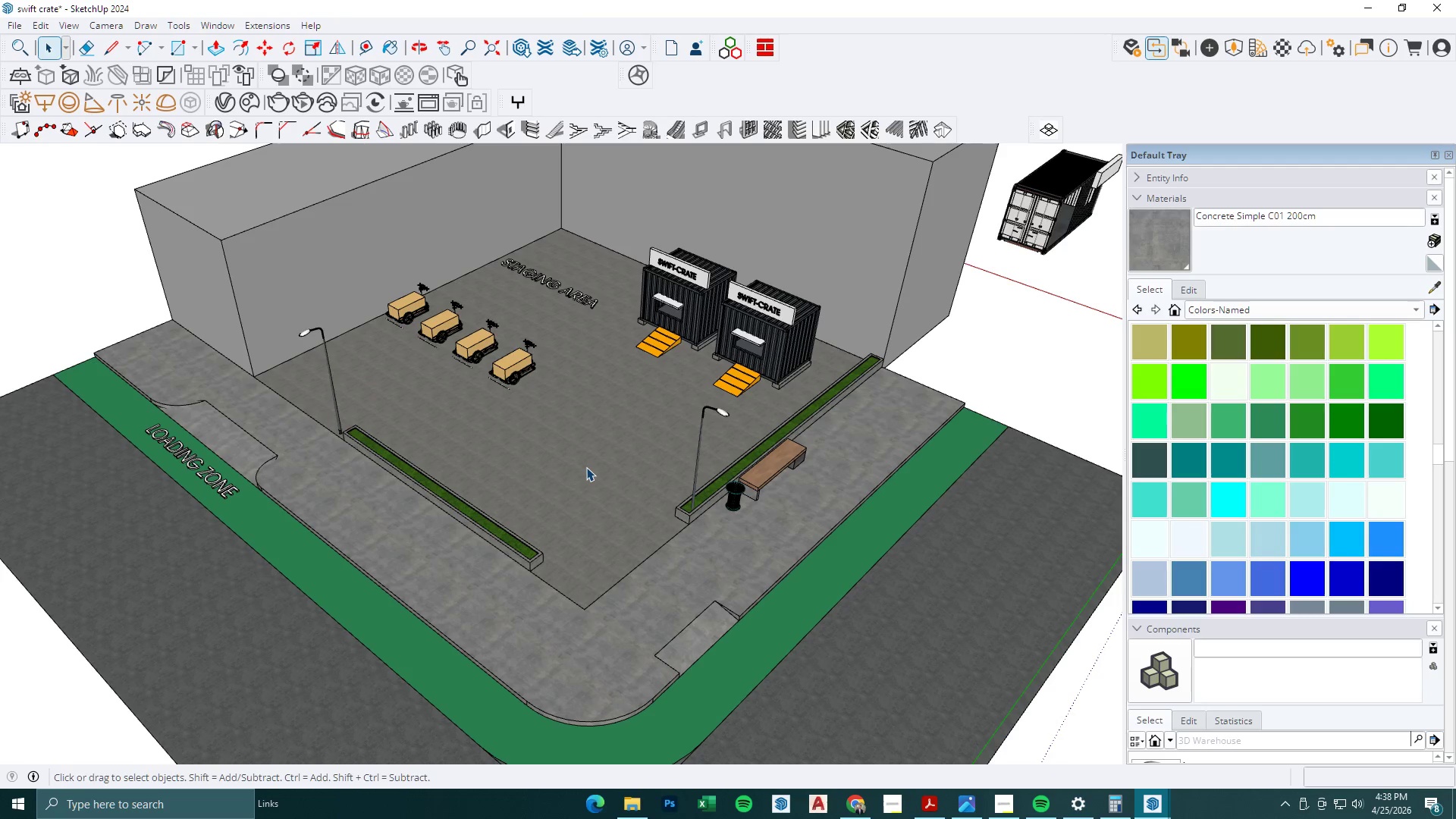 
key(Escape)
 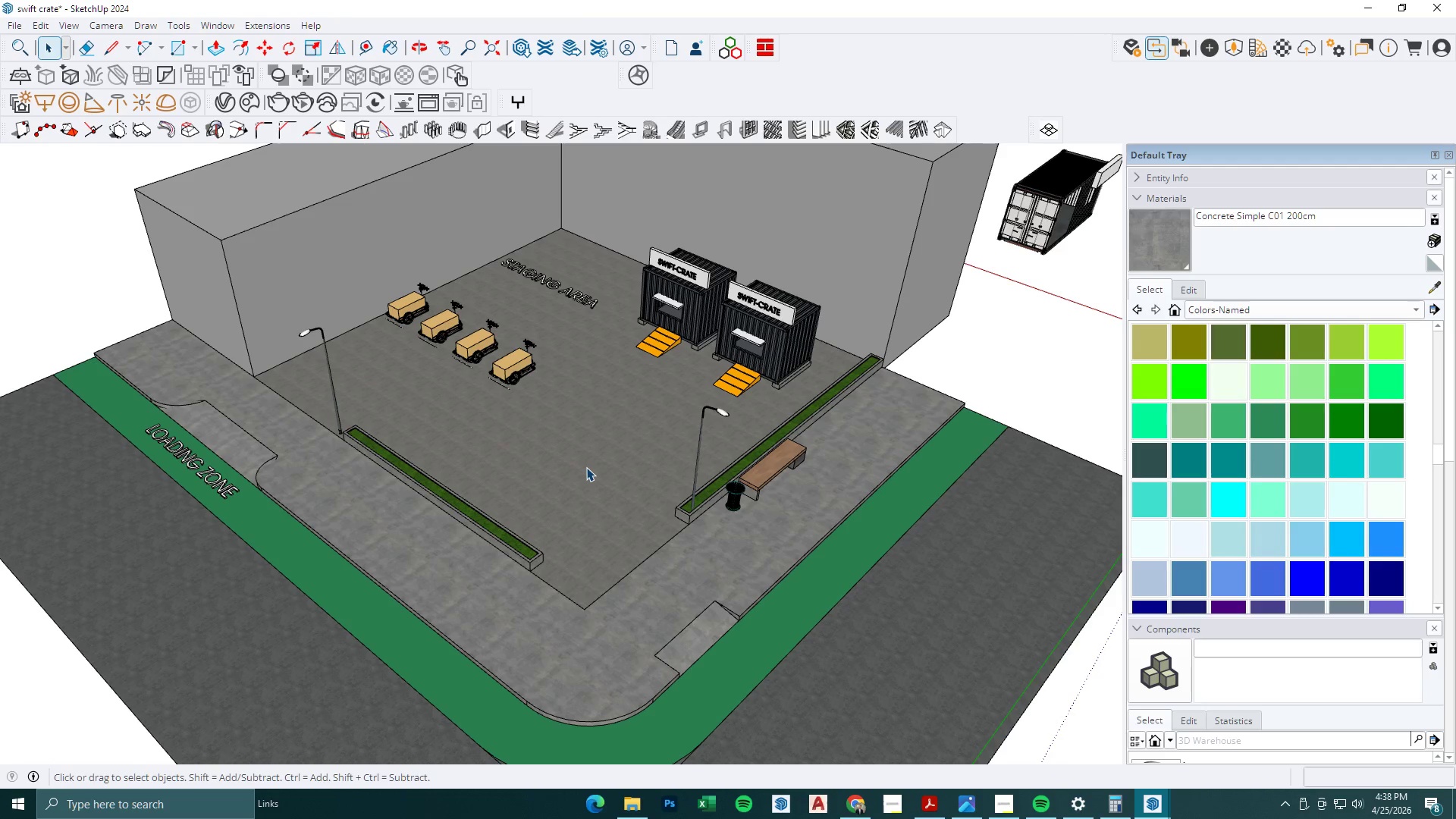 
scroll: coordinate [583, 569], scroll_direction: down, amount: 1.0
 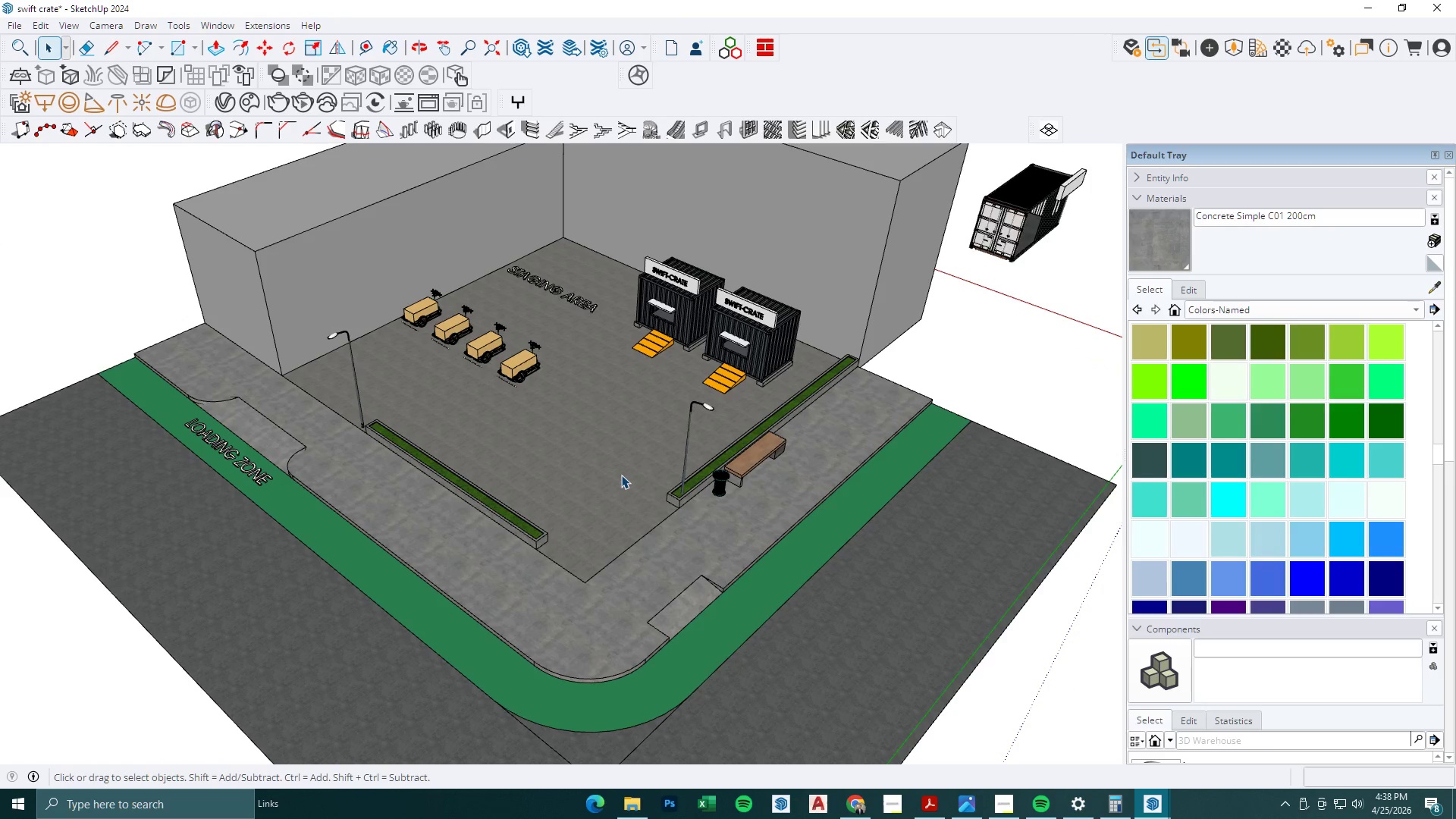 
left_click([217, 24])
 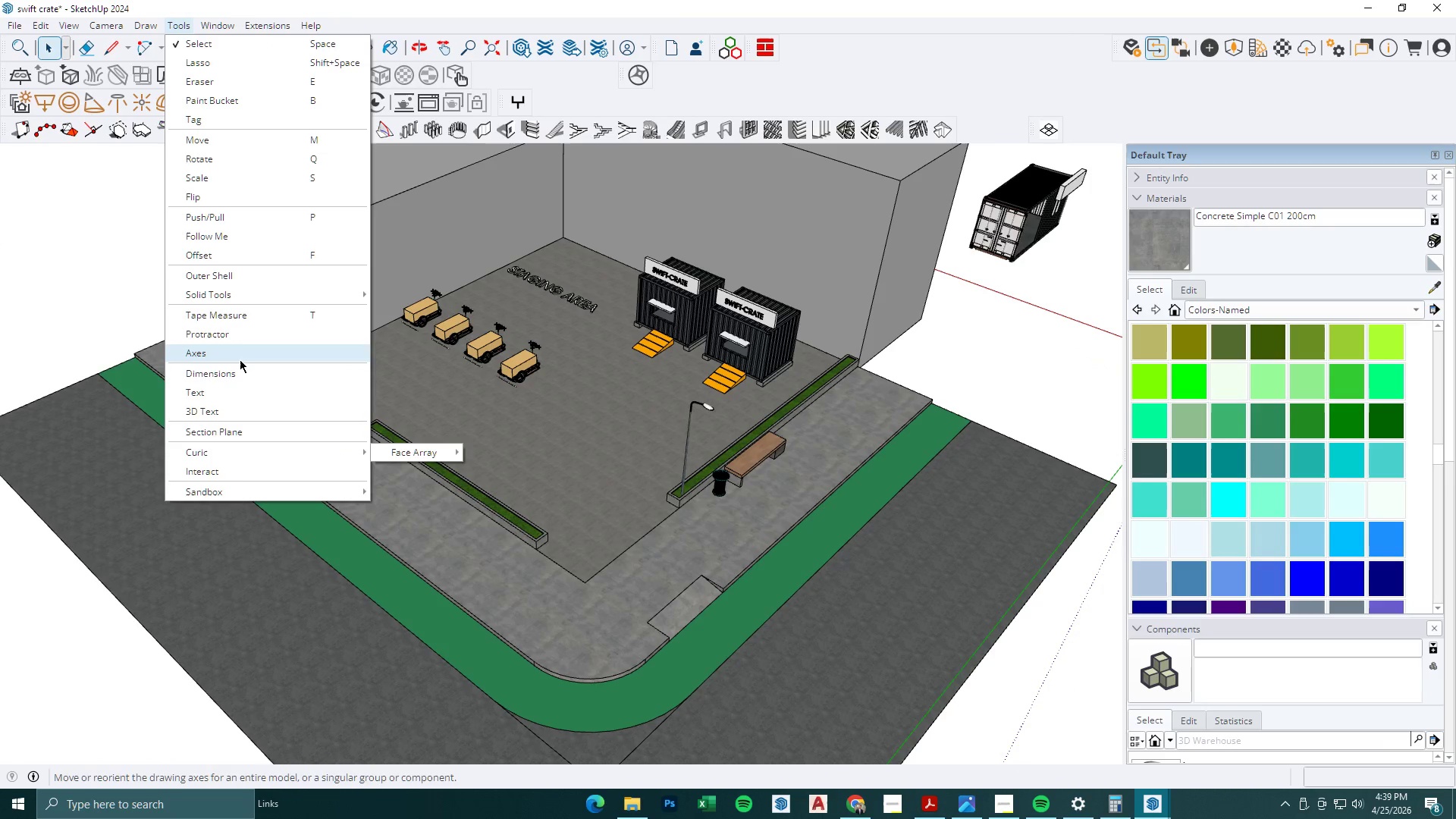 
left_click([234, 375])
 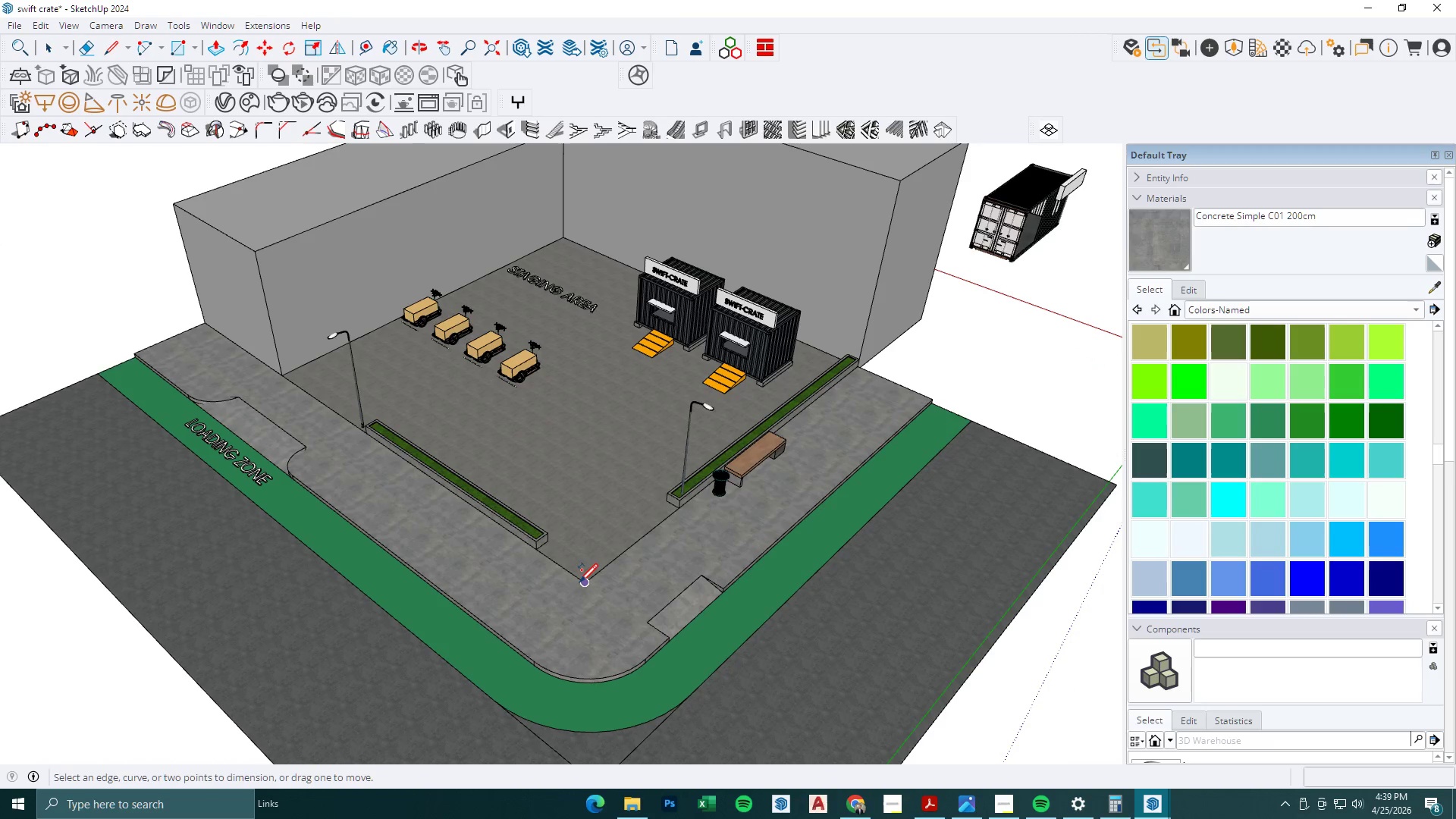 
left_click([581, 581])
 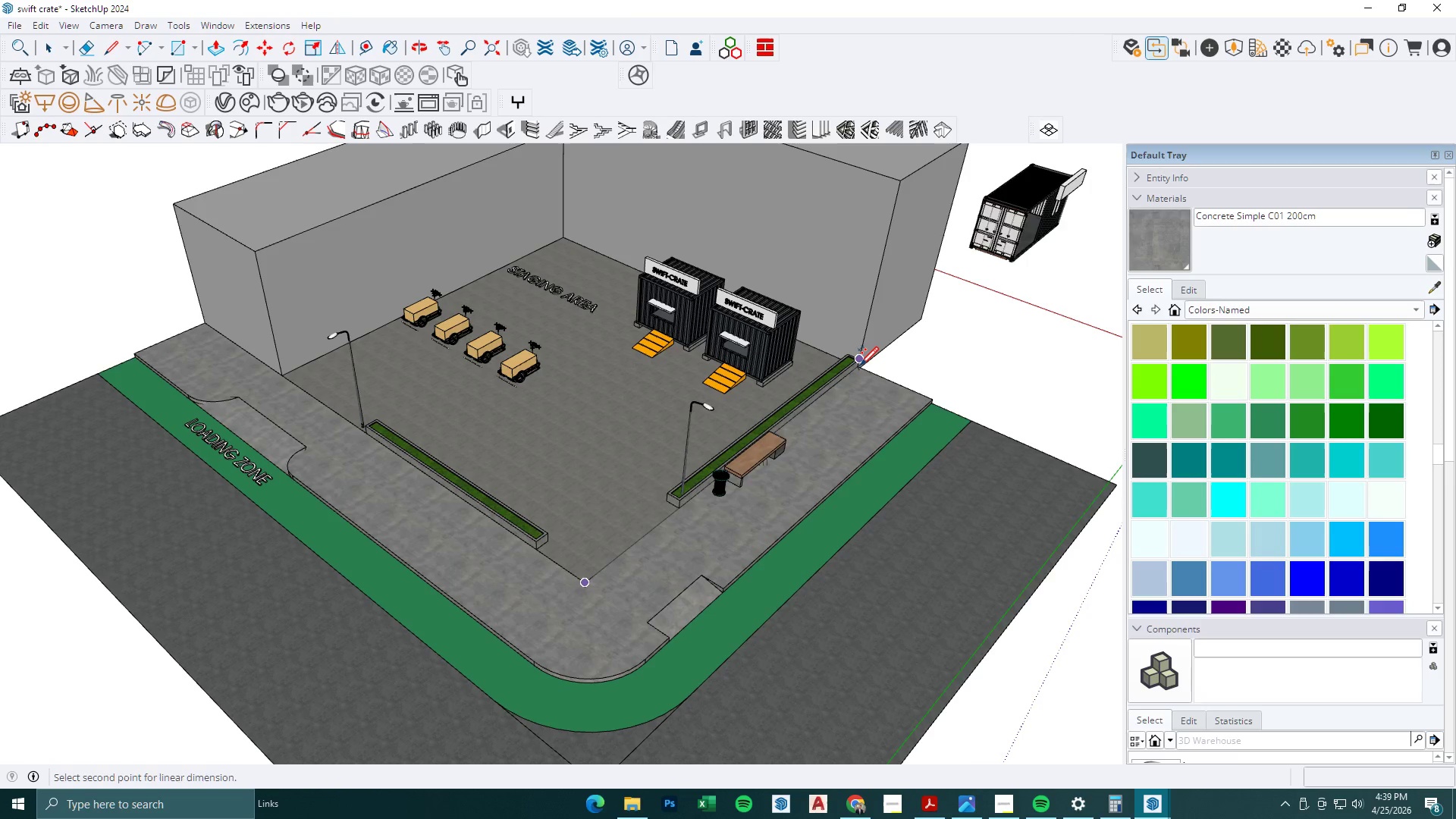 
scroll: coordinate [864, 372], scroll_direction: up, amount: 7.0
 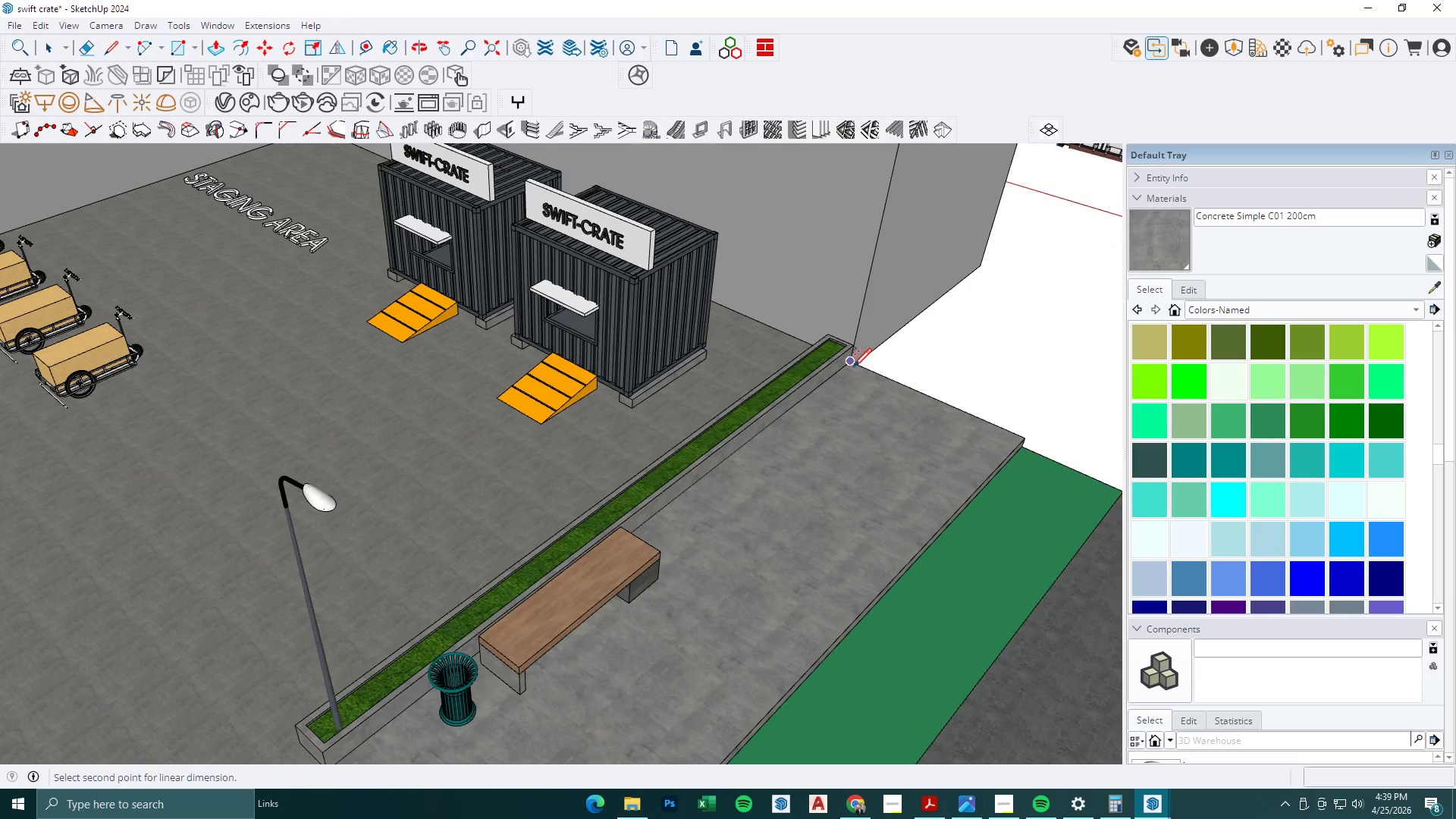 
left_click([853, 366])
 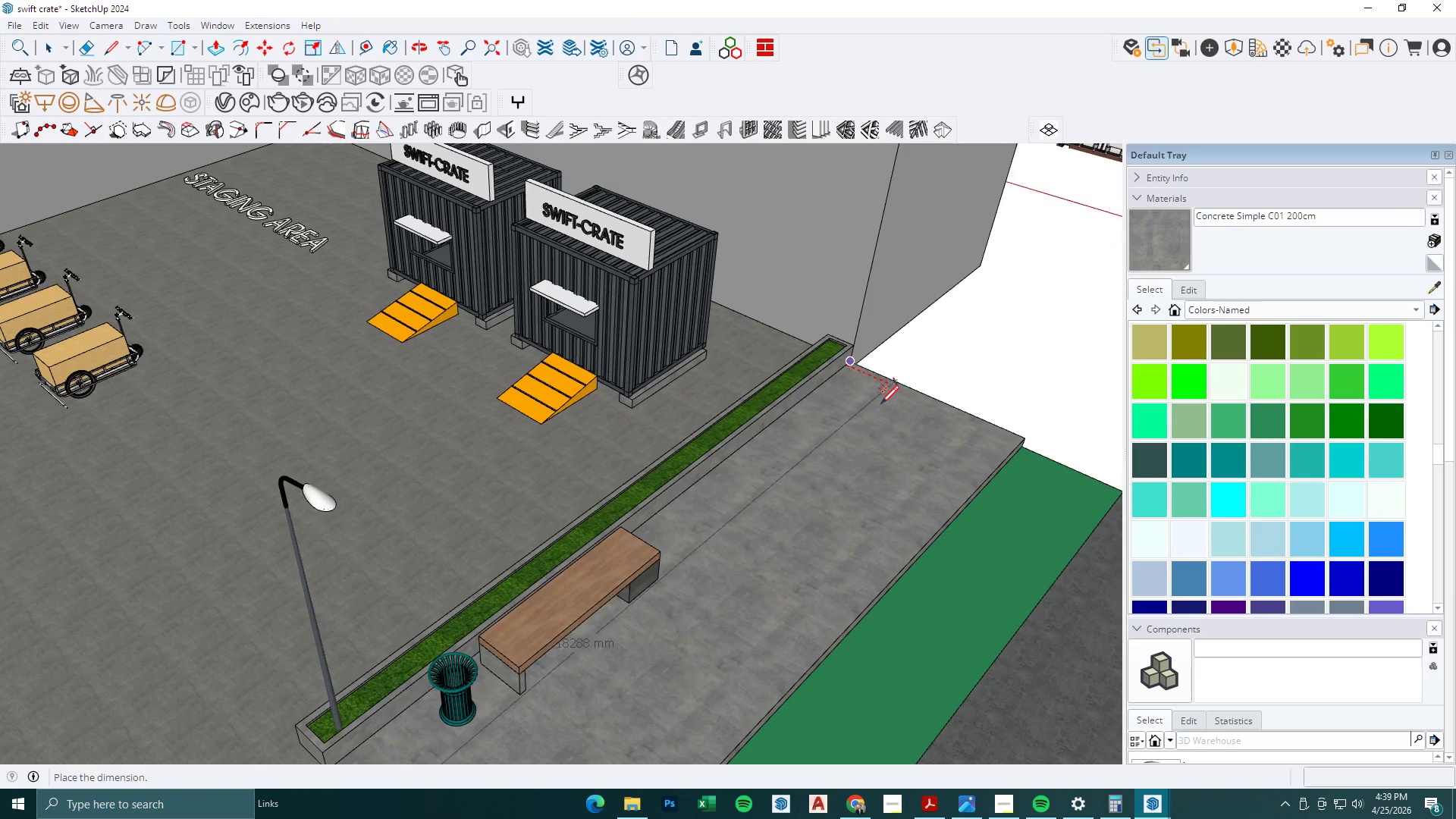 
scroll: coordinate [871, 425], scroll_direction: down, amount: 3.0
 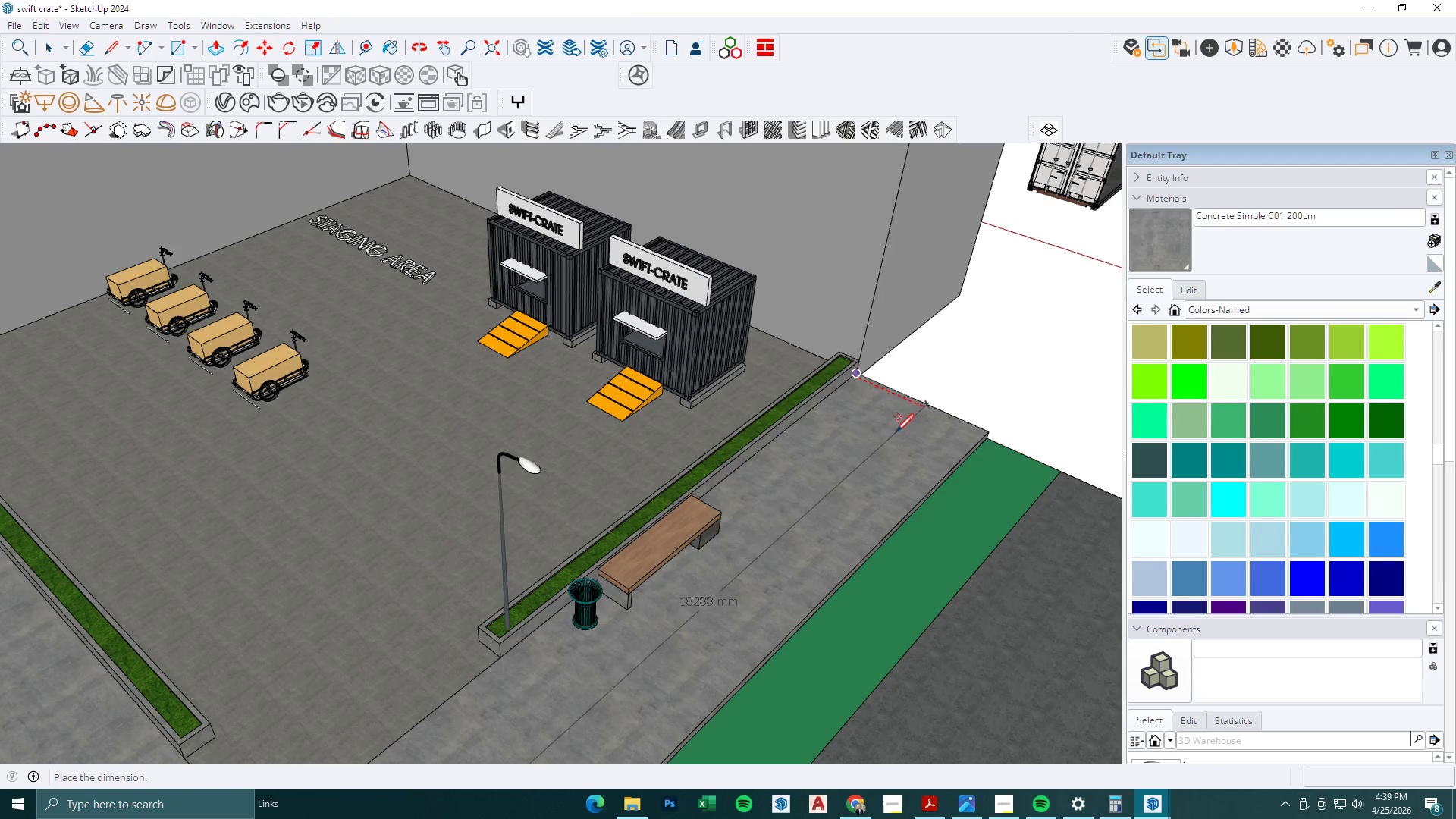 
left_click([894, 429])
 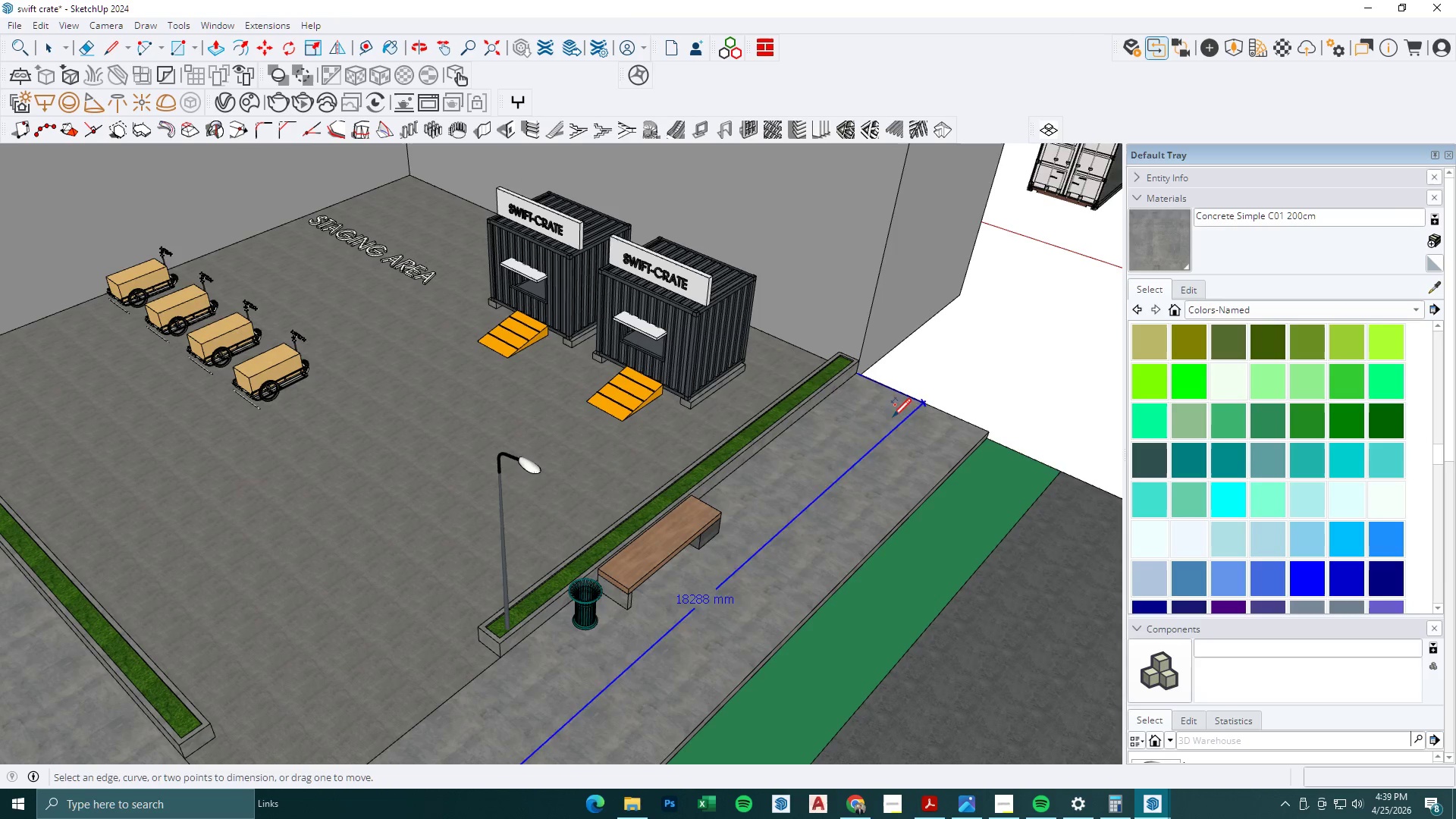 
scroll: coordinate [877, 369], scroll_direction: down, amount: 3.0
 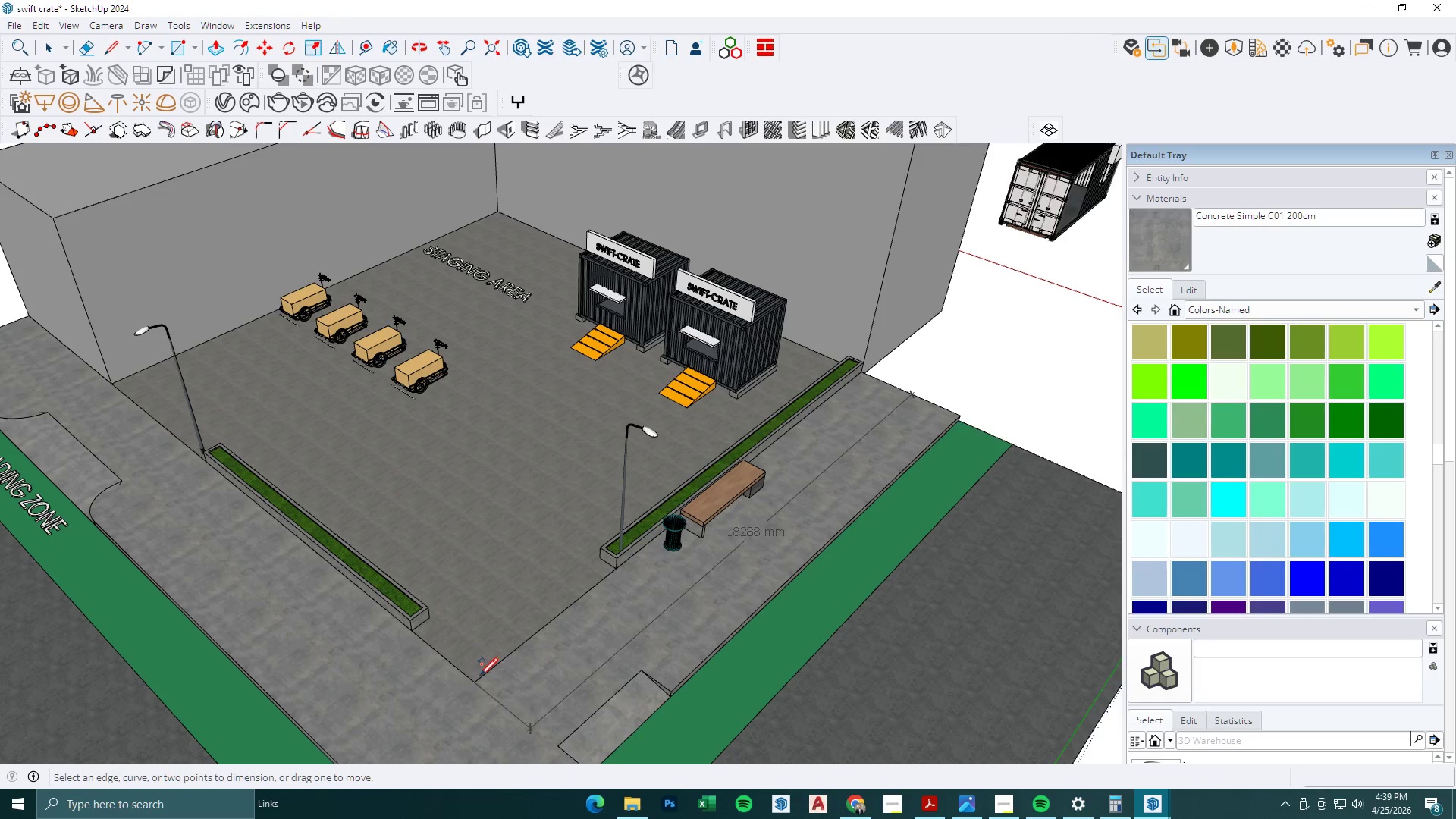 
left_click([474, 678])
 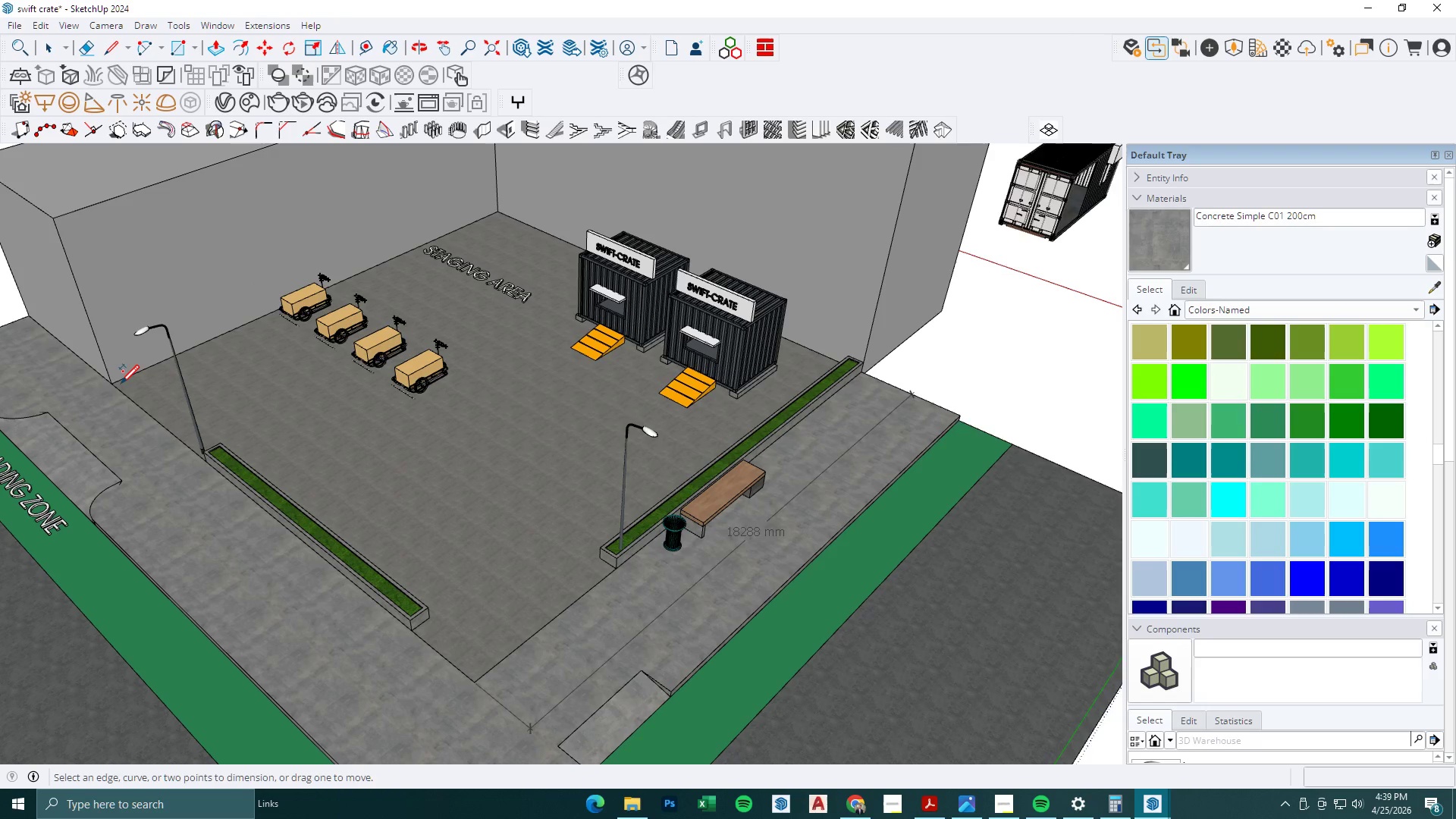 
left_click([116, 382])
 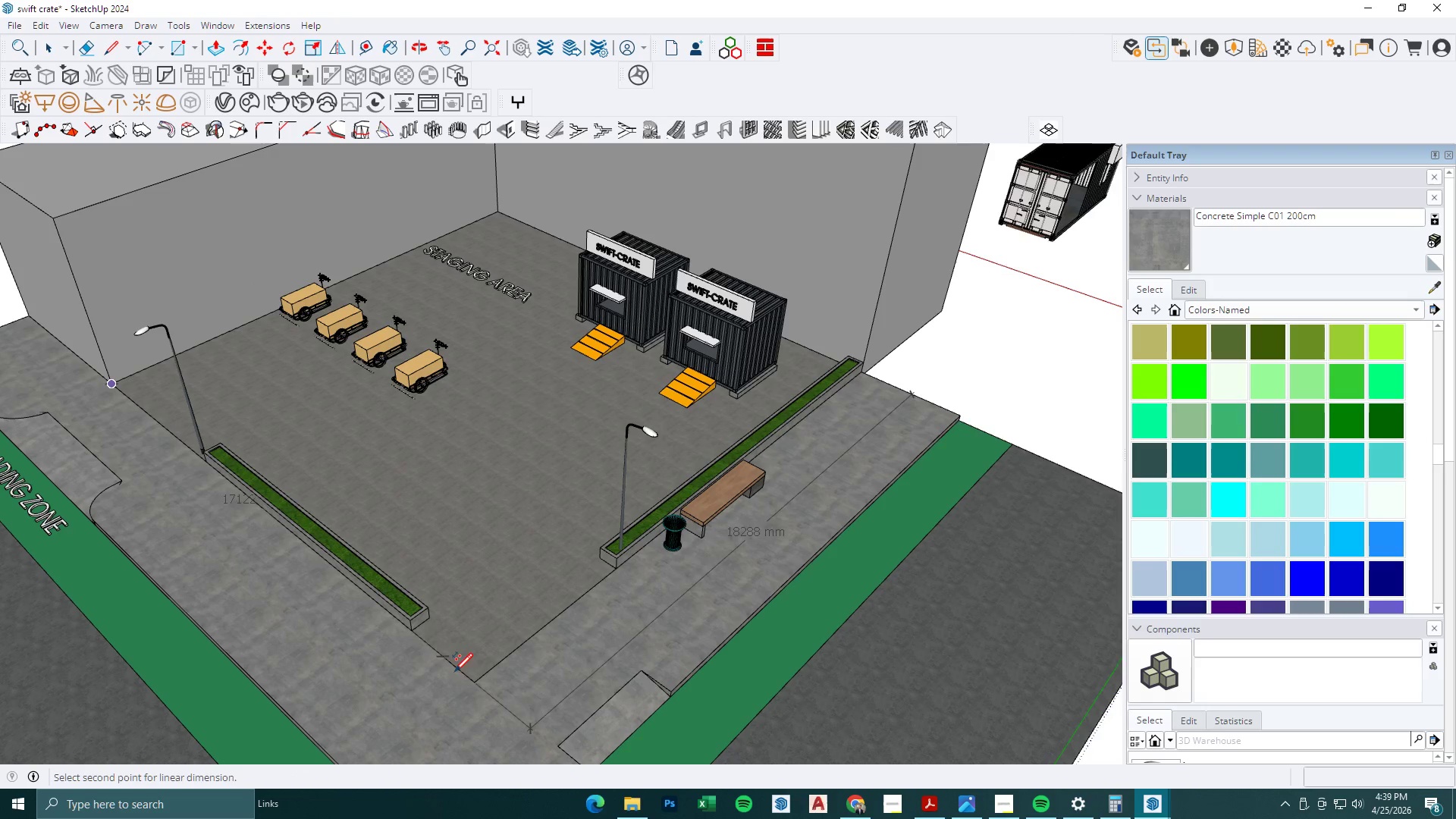 
left_click([470, 682])
 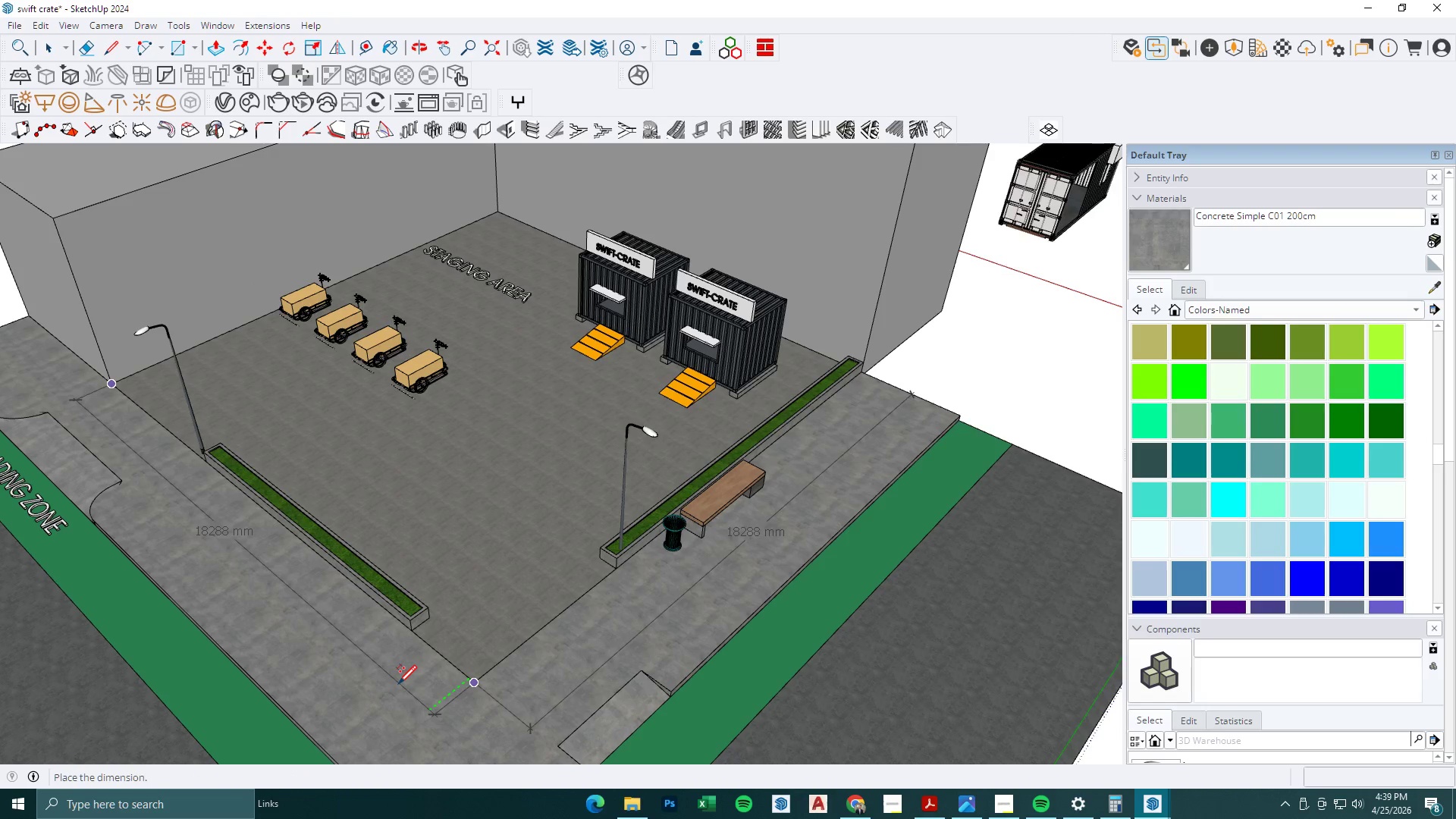 
left_click([398, 683])
 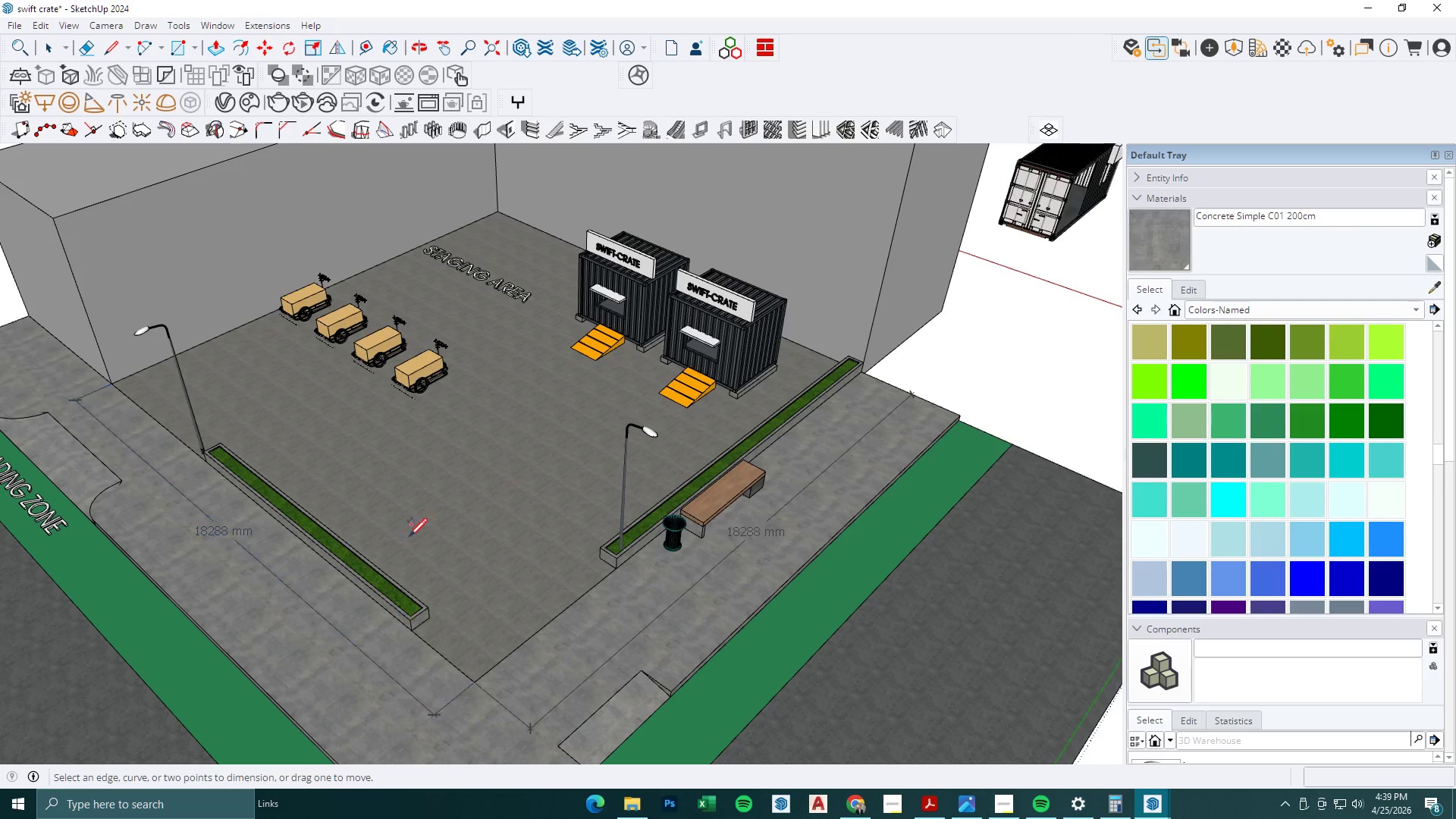 
scroll: coordinate [422, 463], scroll_direction: down, amount: 5.0
 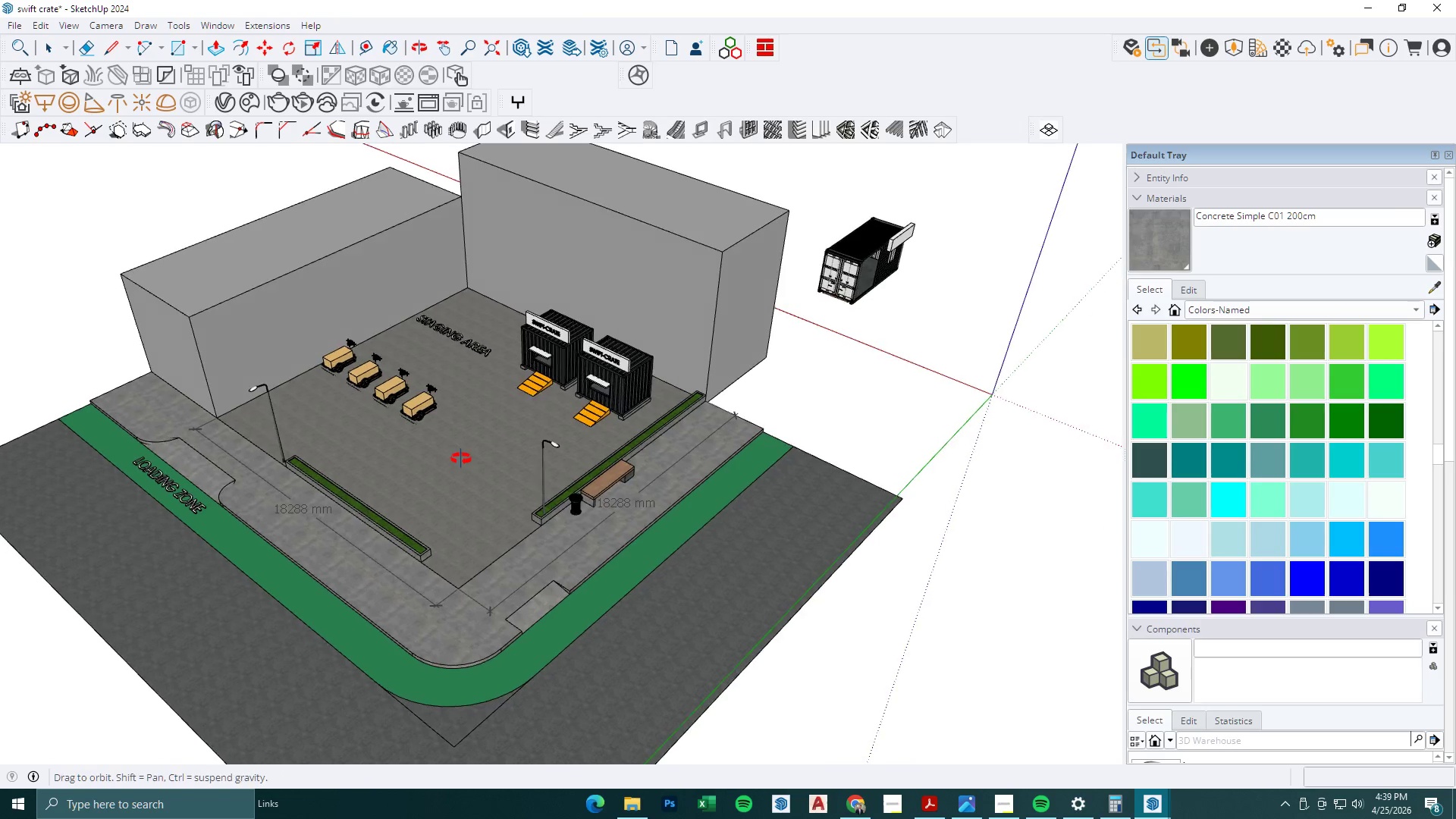 
key(Space)
 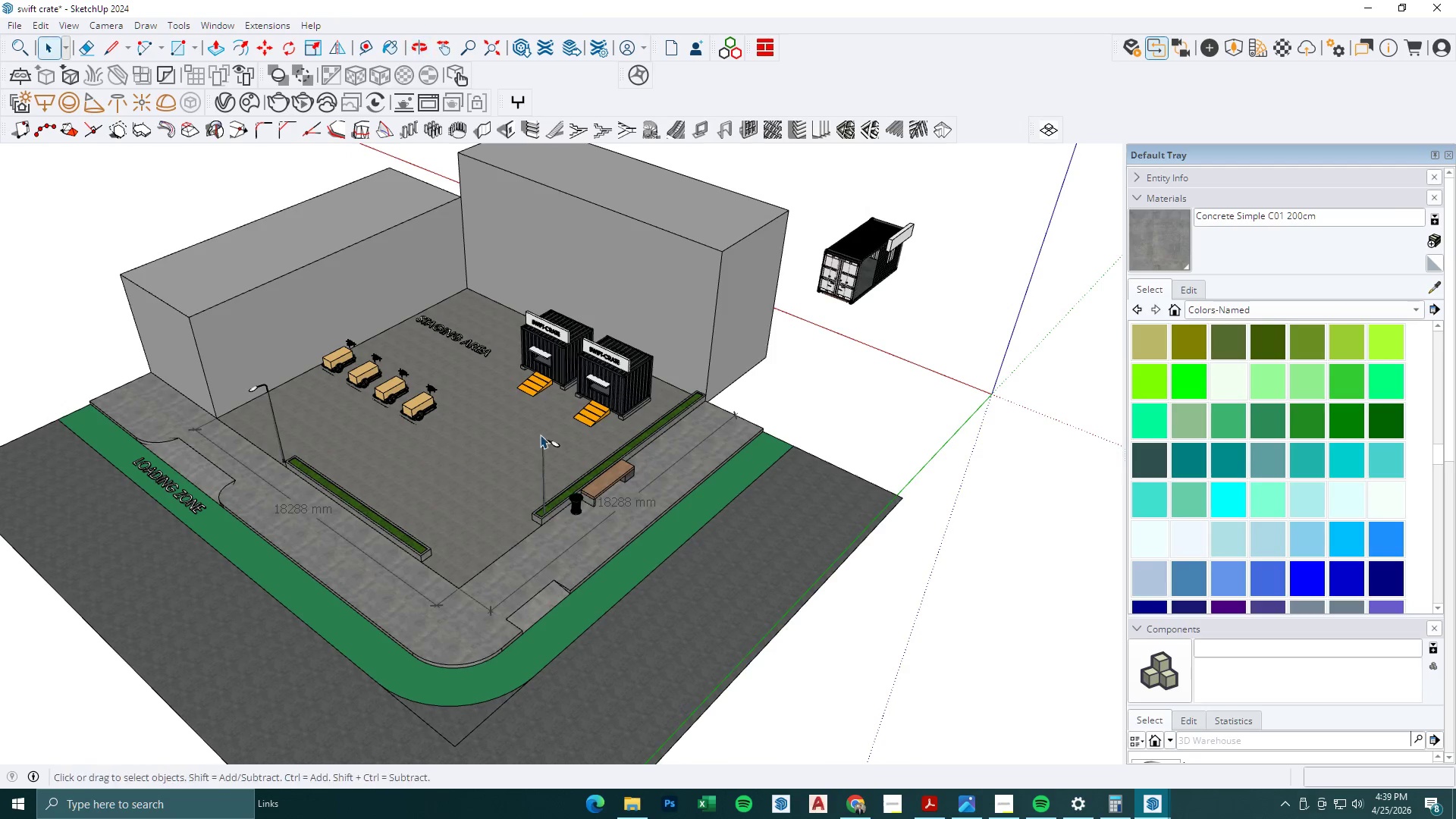 
key(Escape)
 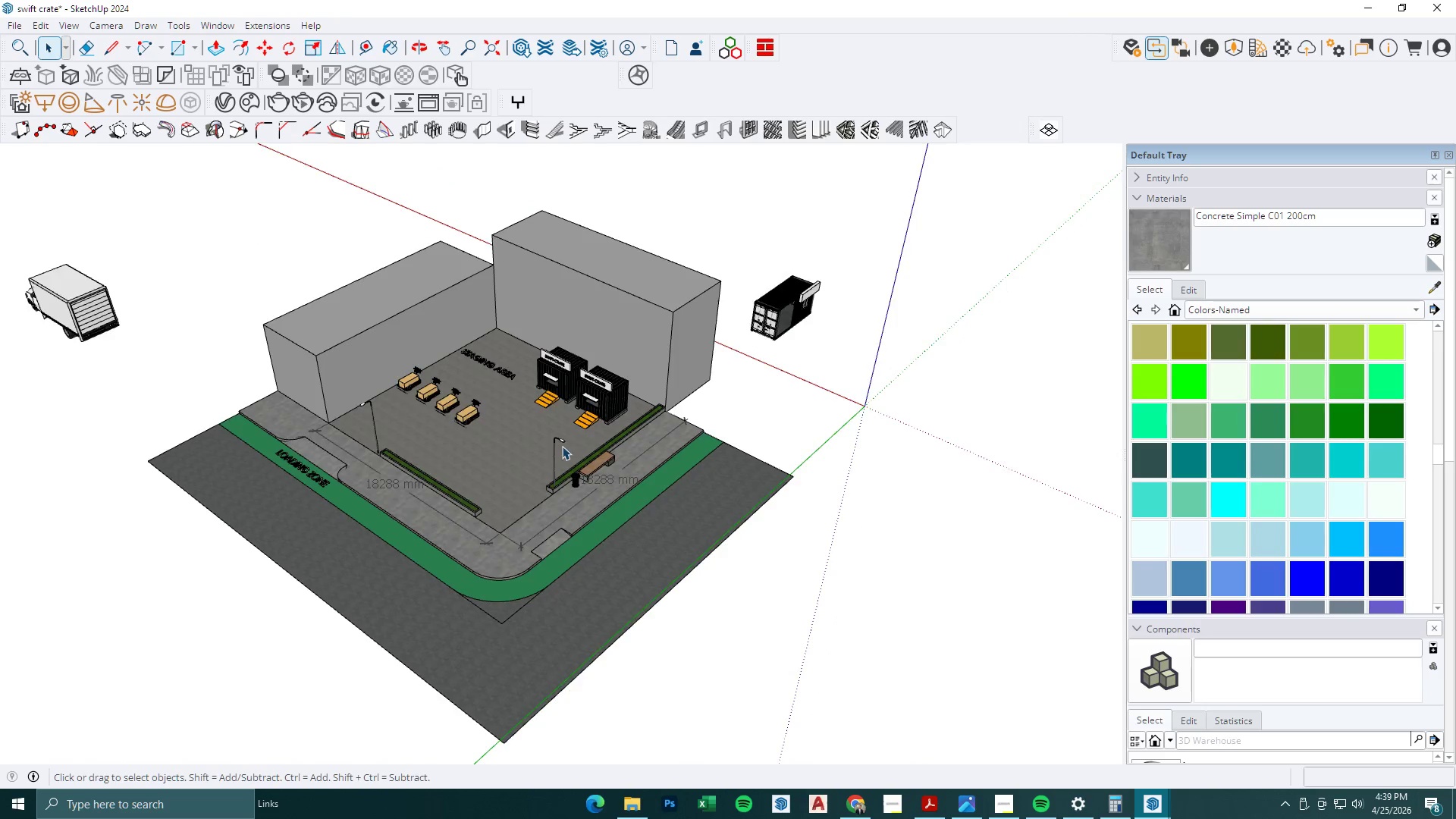 
key(Escape)
 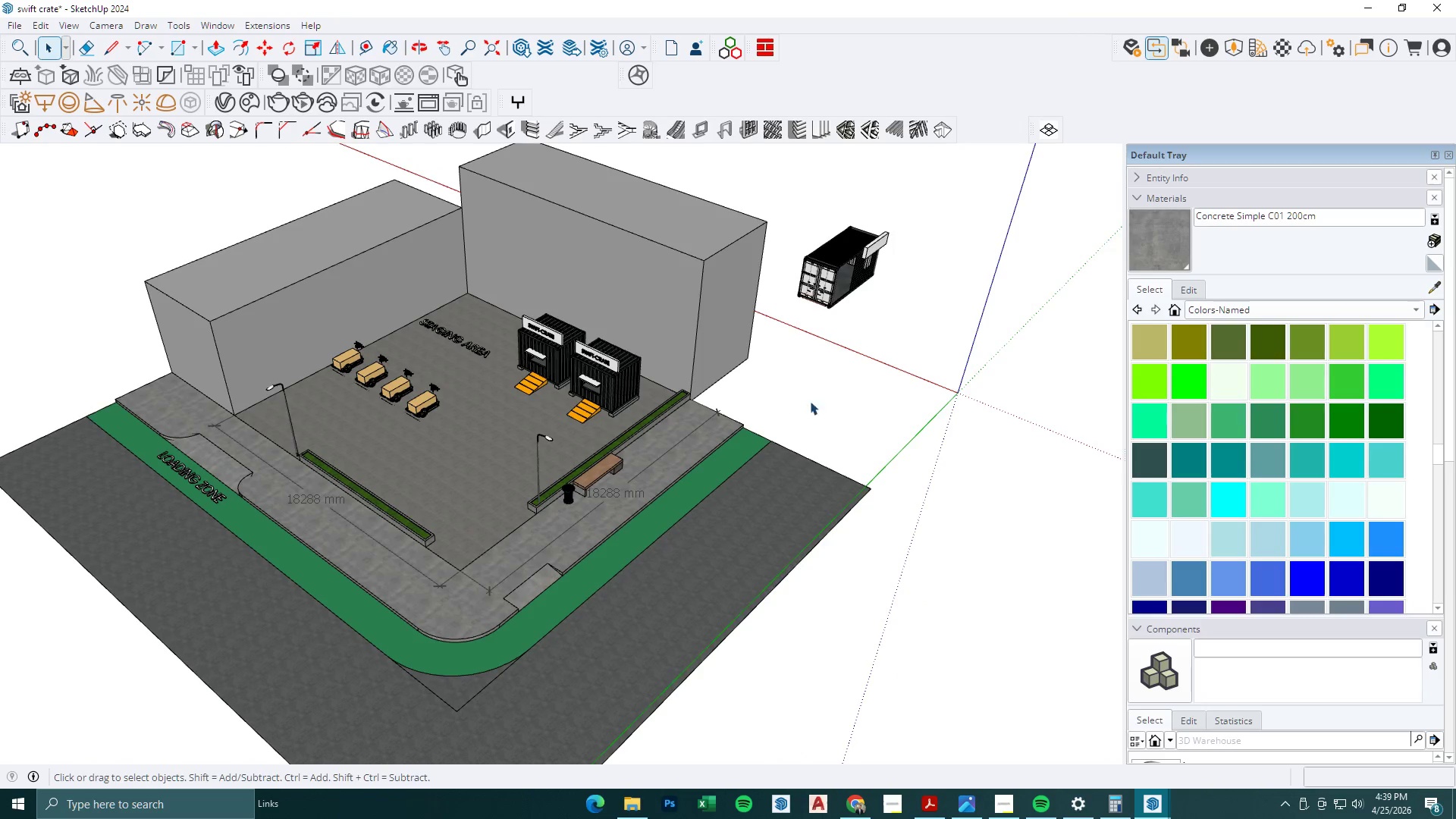 
left_click([821, 398])
 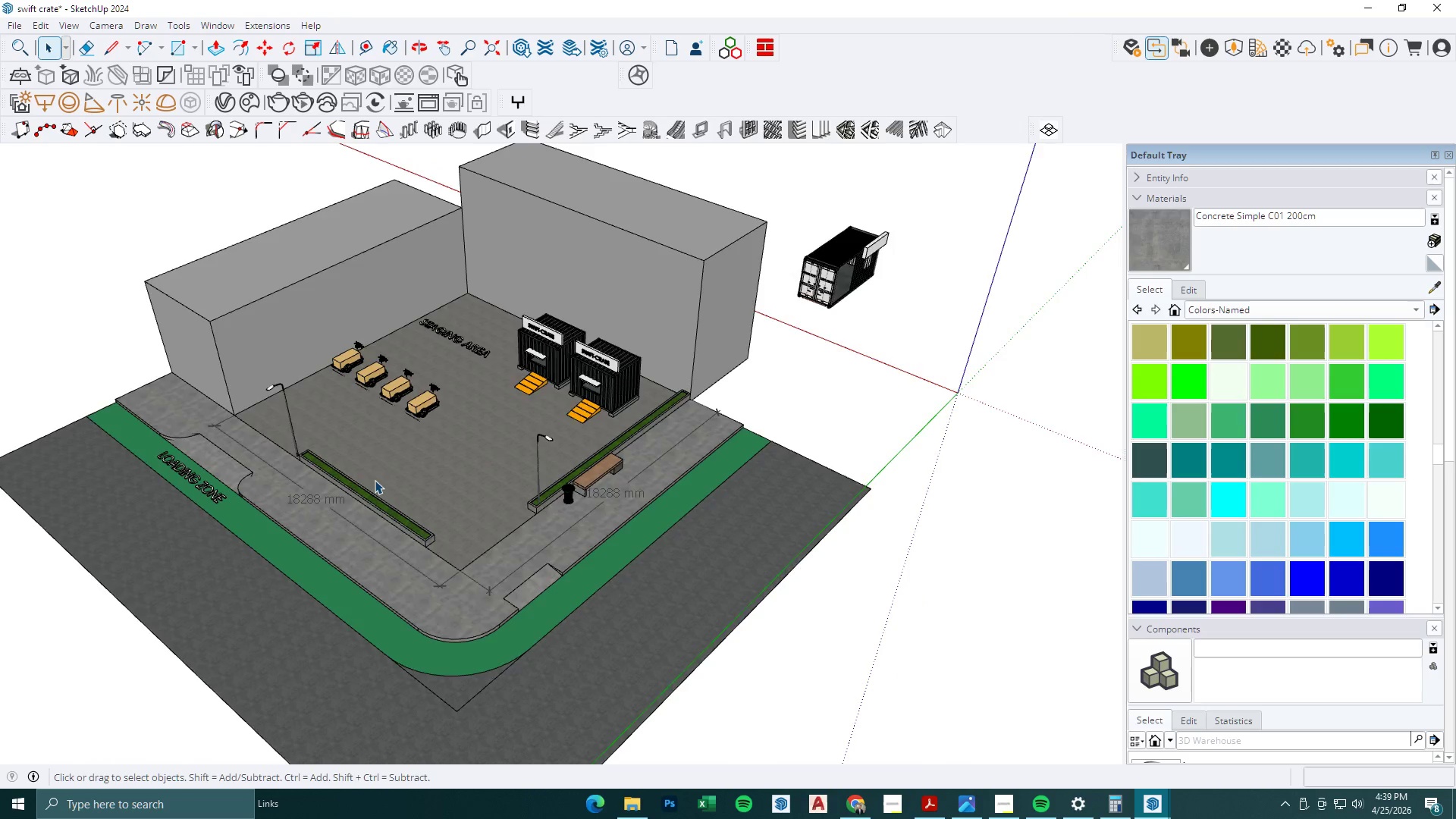 
scroll: coordinate [623, 444], scroll_direction: down, amount: 1.0
 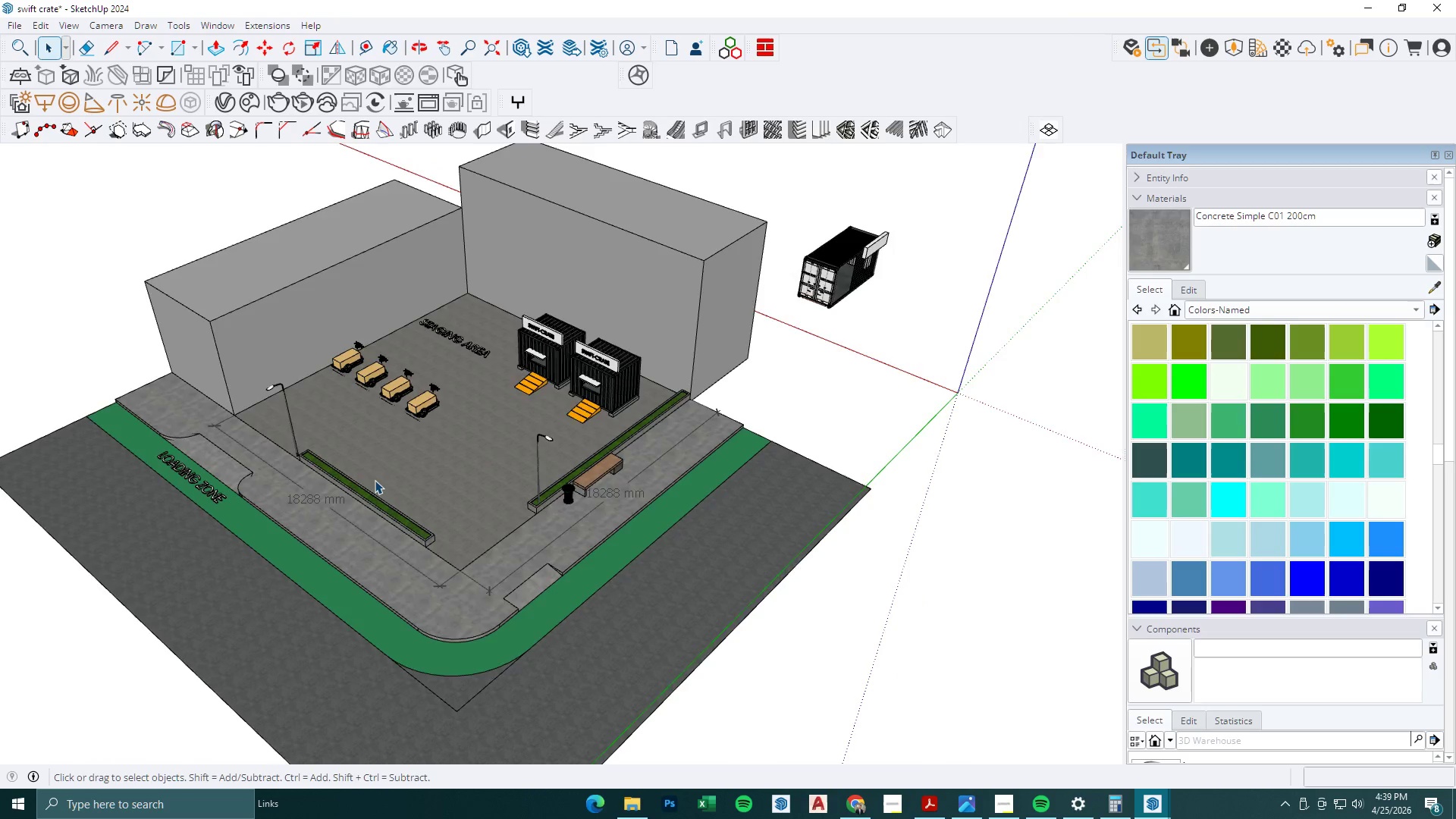 
scroll: coordinate [202, 512], scroll_direction: up, amount: 2.0
 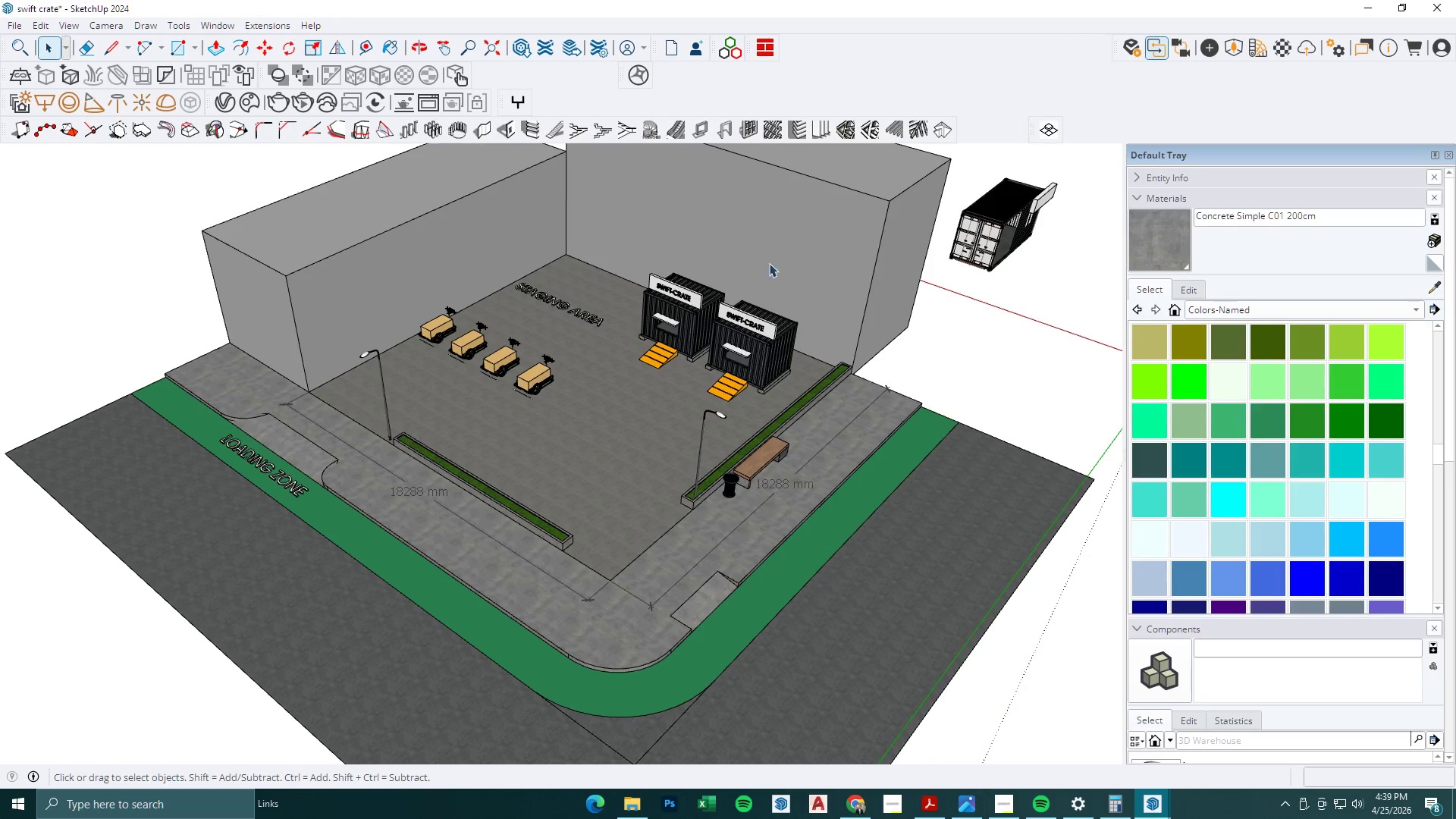 
key(Space)
 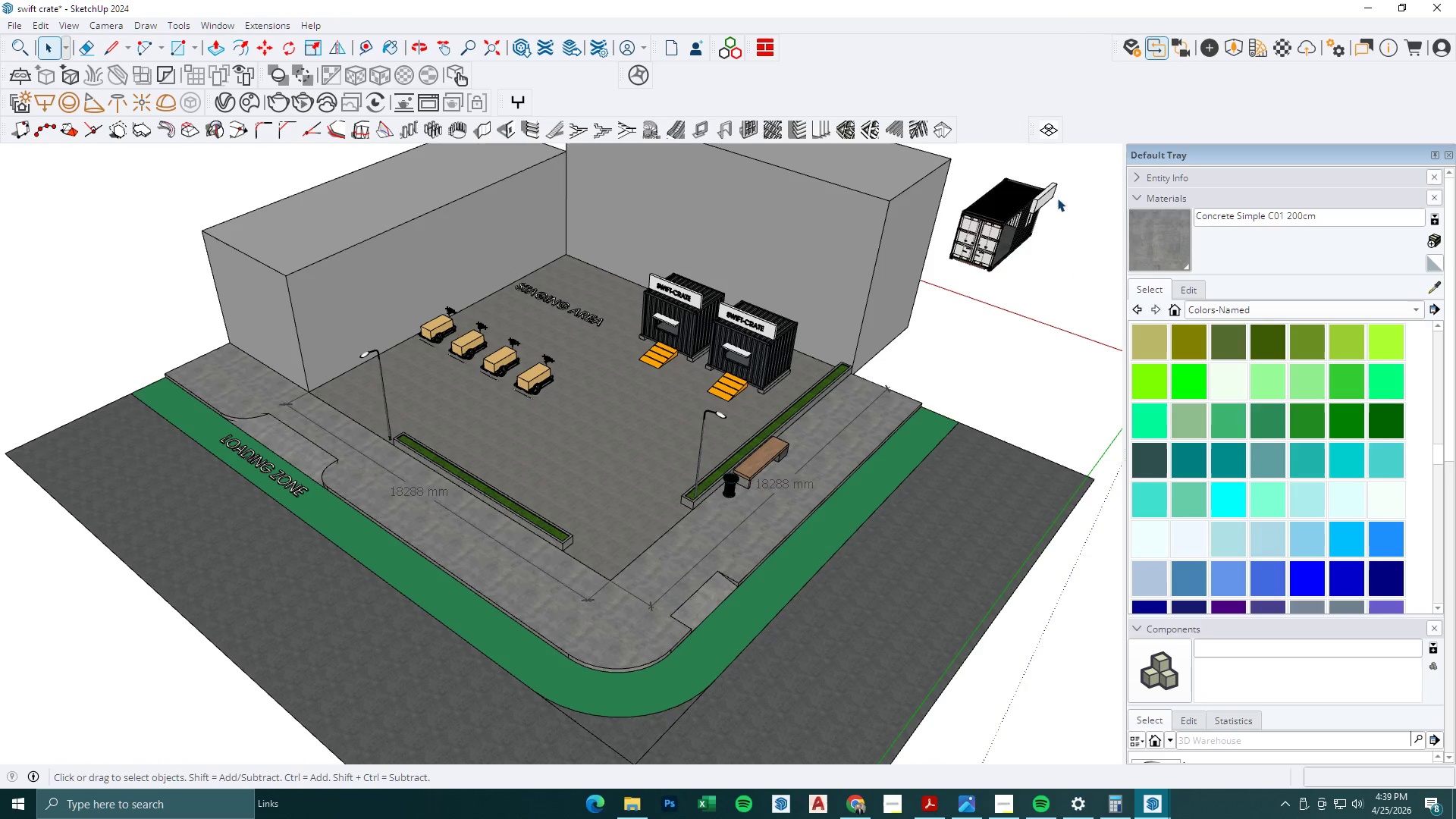 
left_click_drag(start_coordinate=[1078, 186], to_coordinate=[985, 257])
 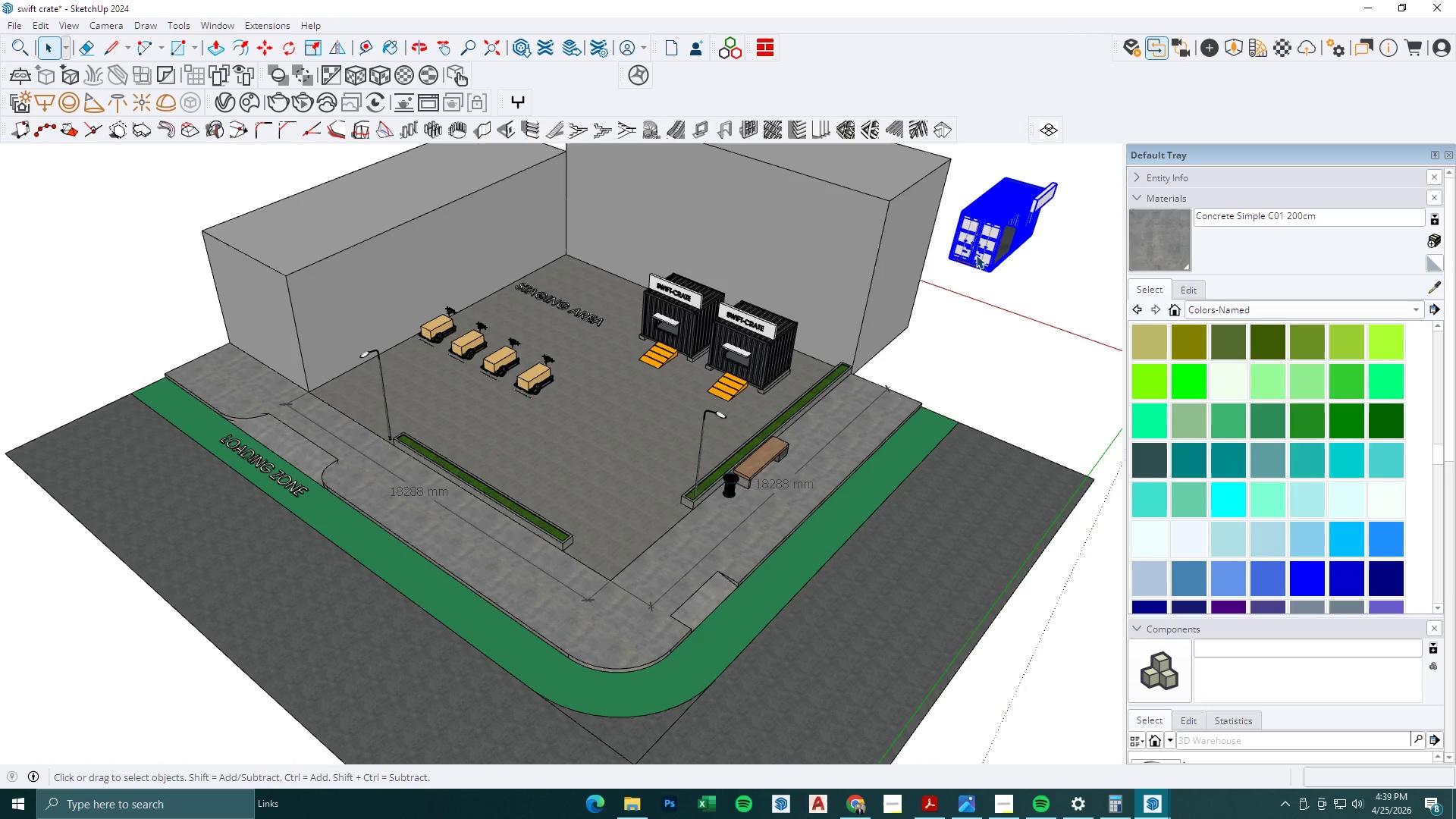 
key(Delete)
 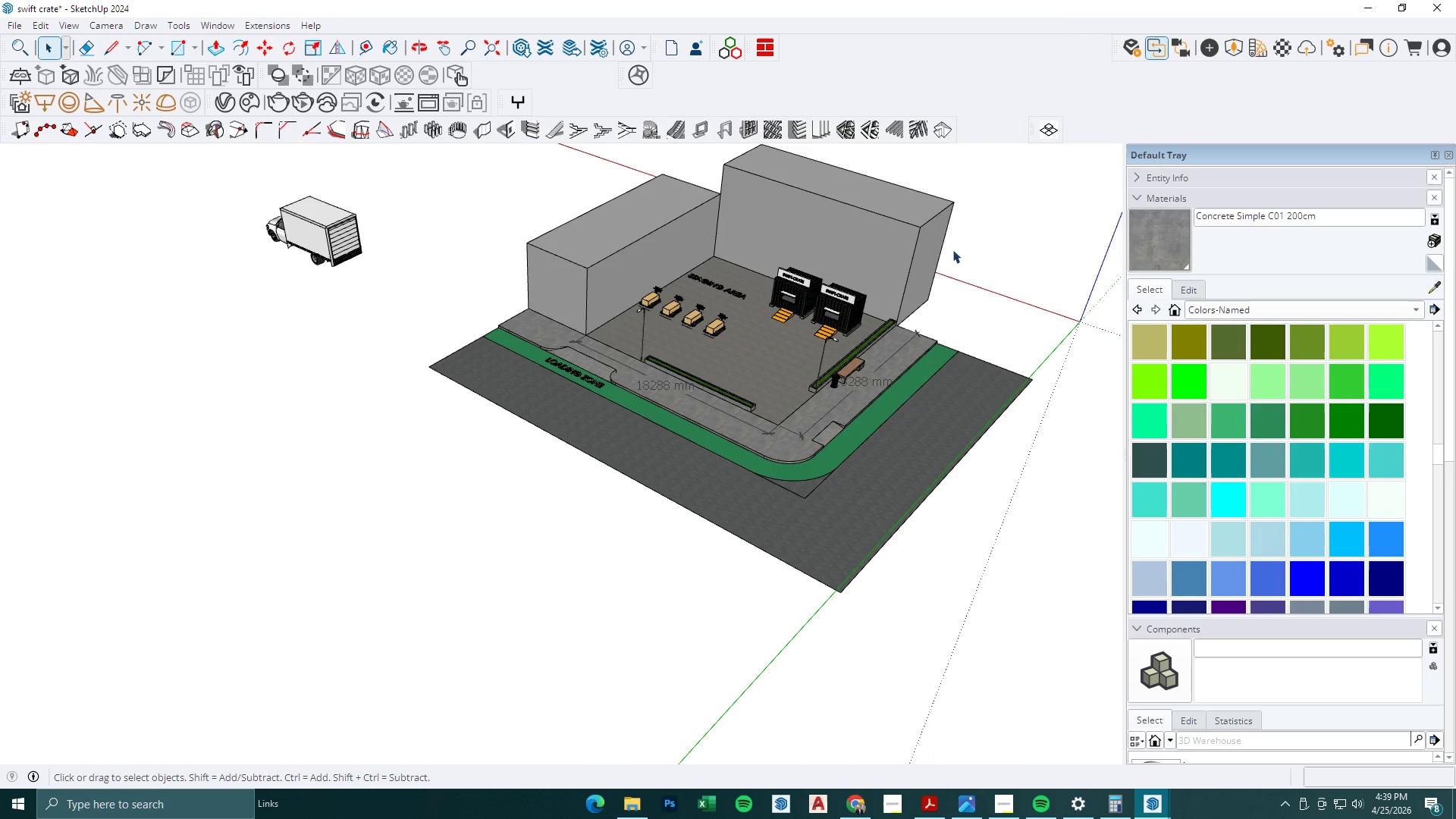 
scroll: coordinate [903, 263], scroll_direction: down, amount: 10.0
 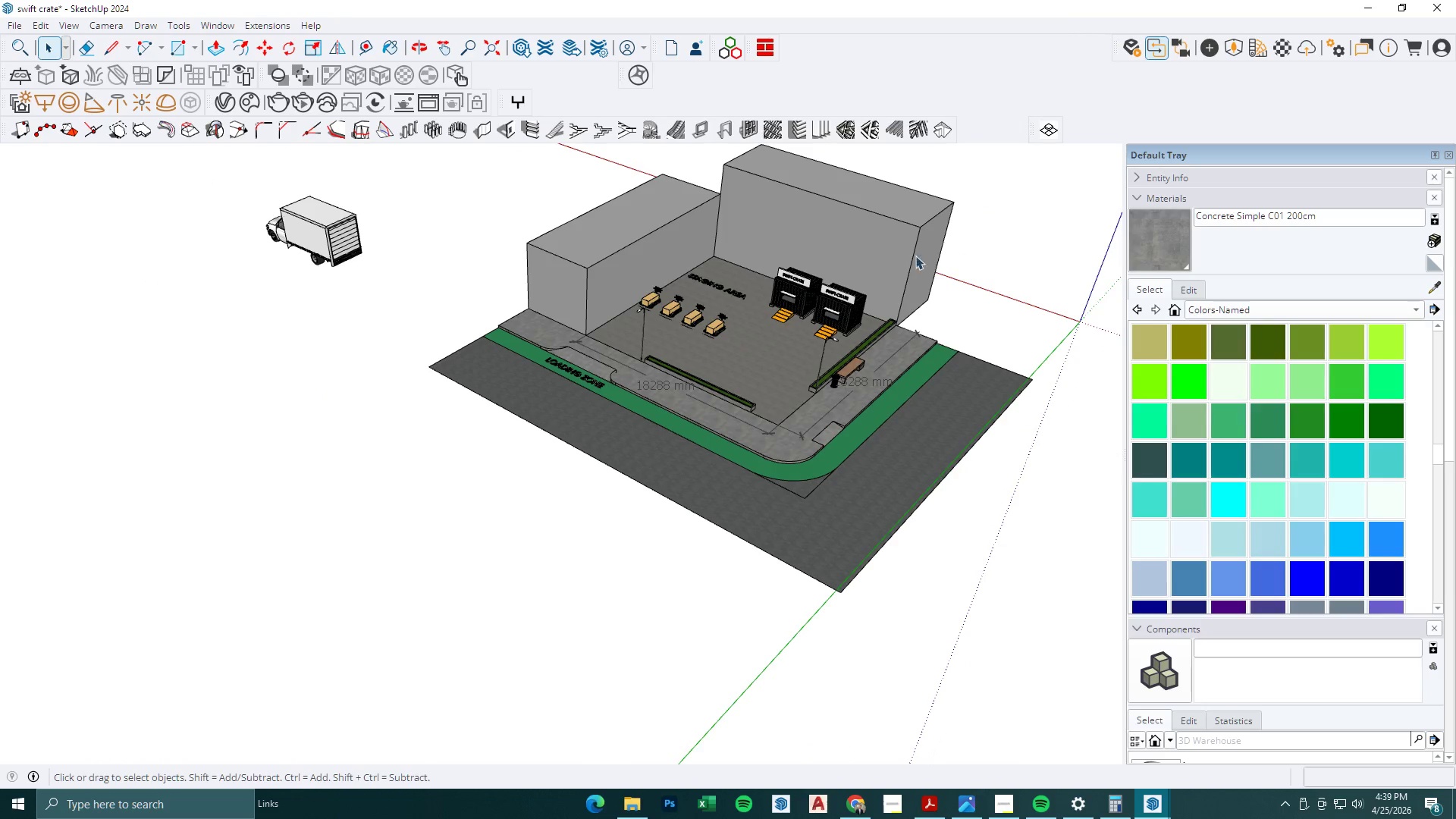 
left_click_drag(start_coordinate=[554, 202], to_coordinate=[378, 283])
 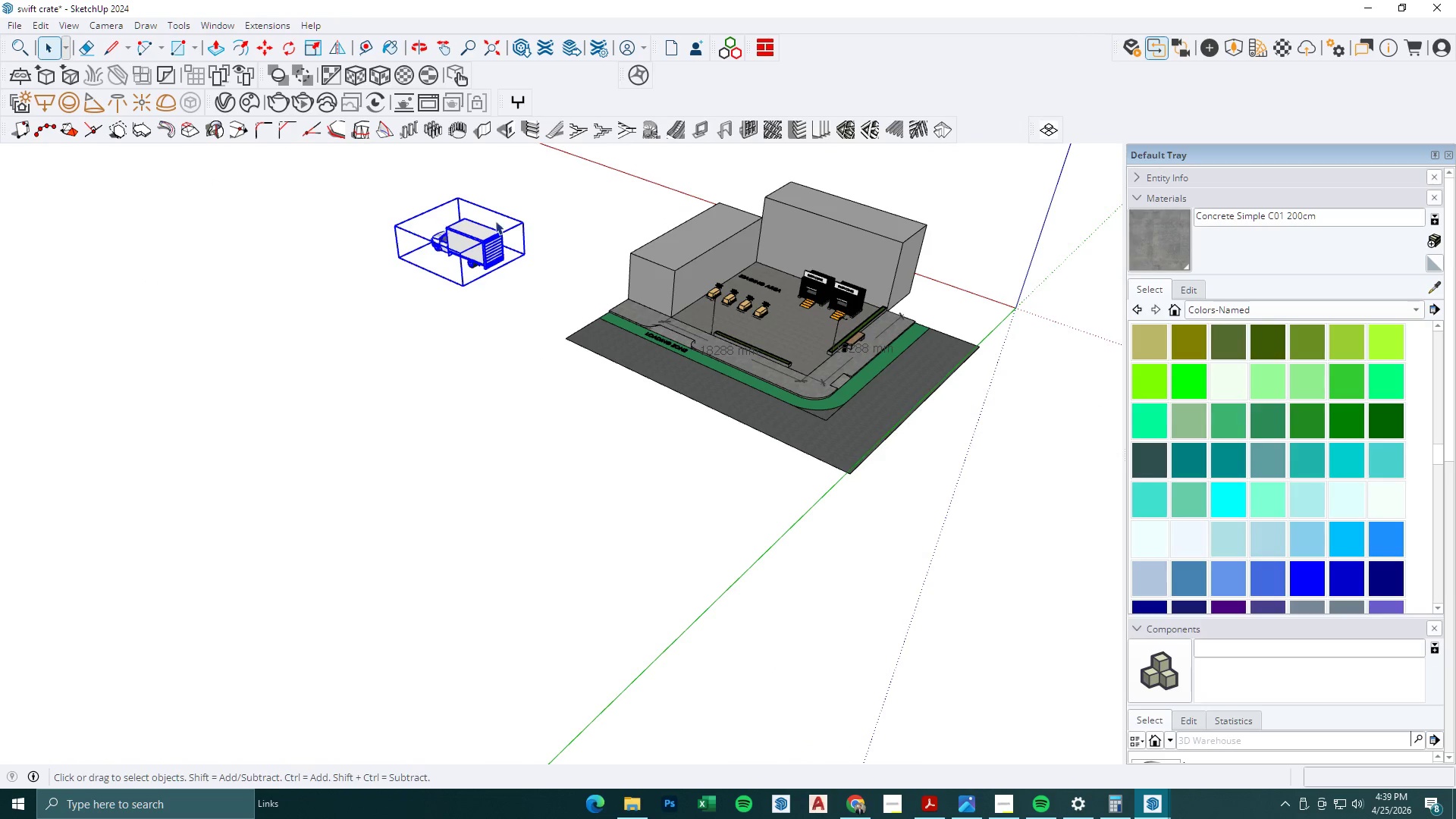 
scroll: coordinate [860, 281], scroll_direction: down, amount: 4.0
 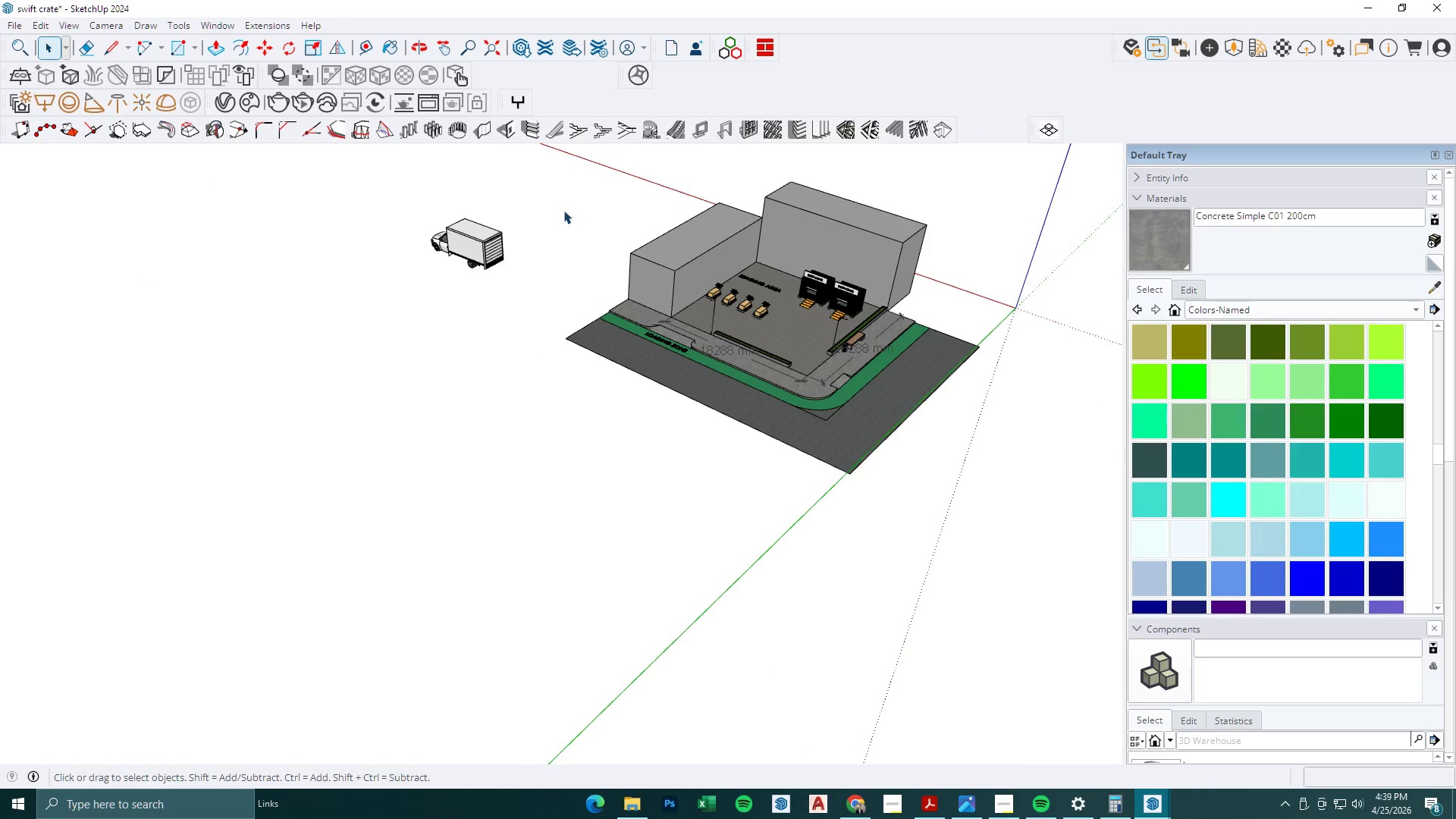 
key(Delete)
 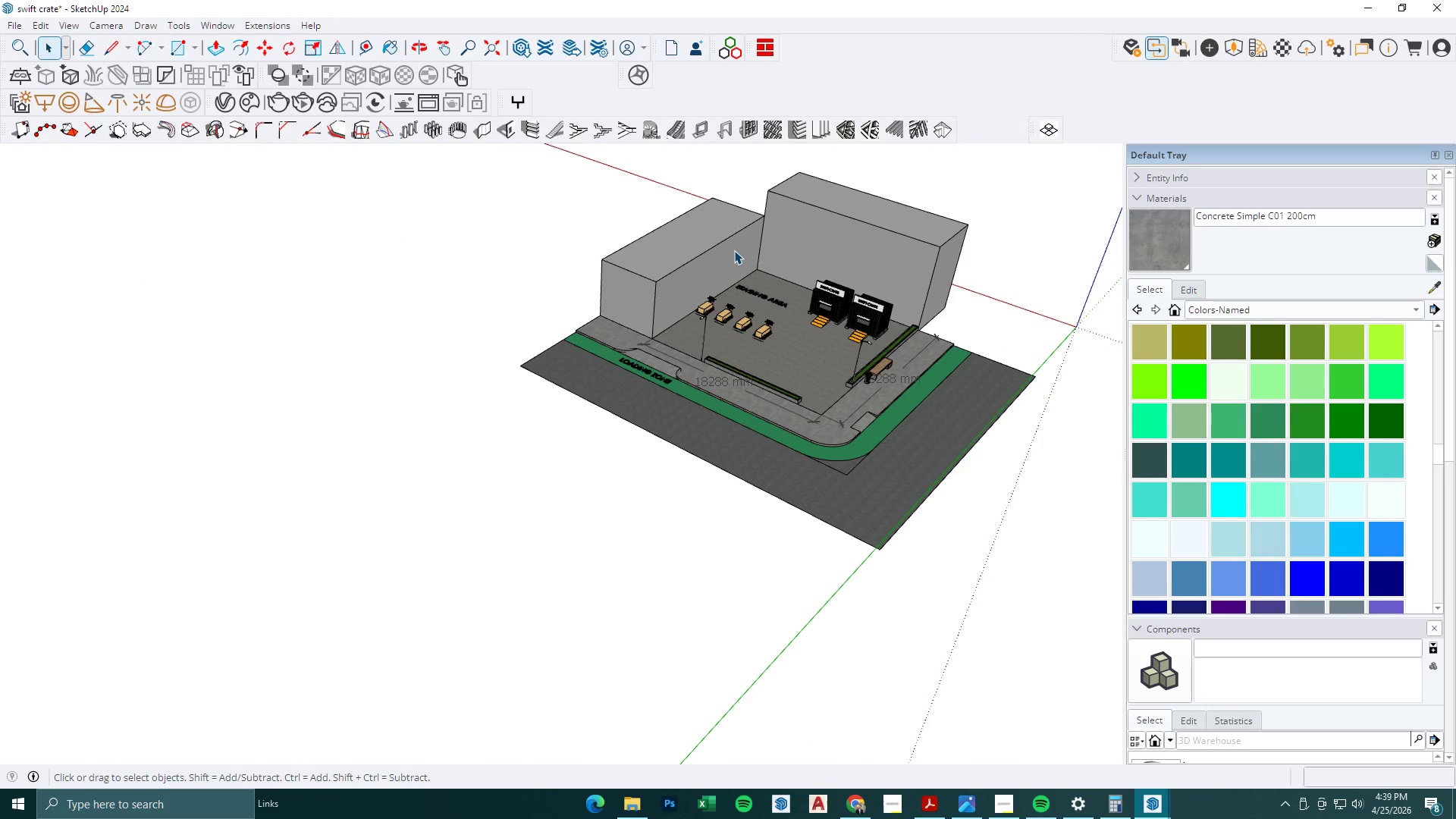 
scroll: coordinate [752, 226], scroll_direction: up, amount: 2.0
 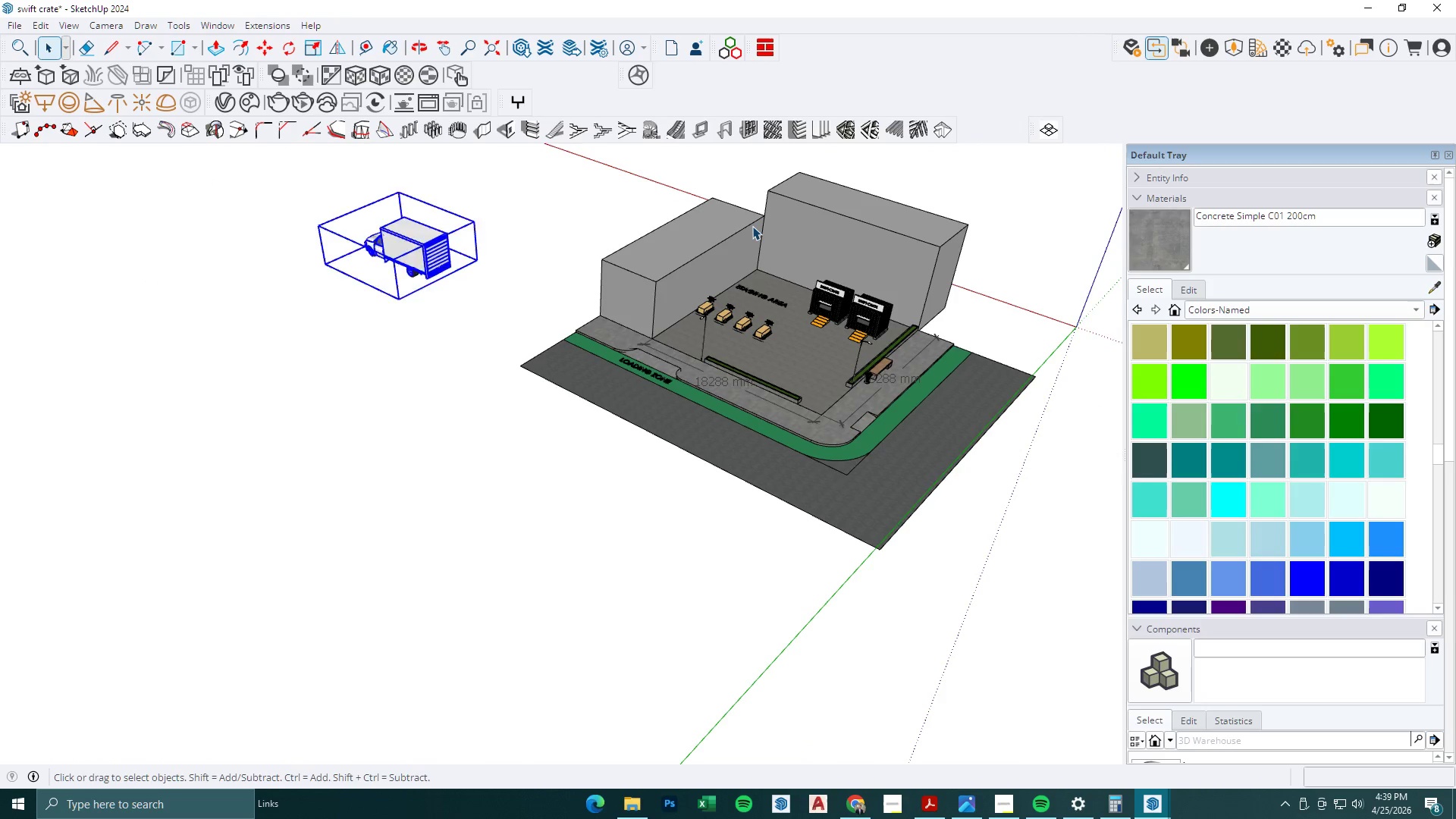 
key(Control+S)
 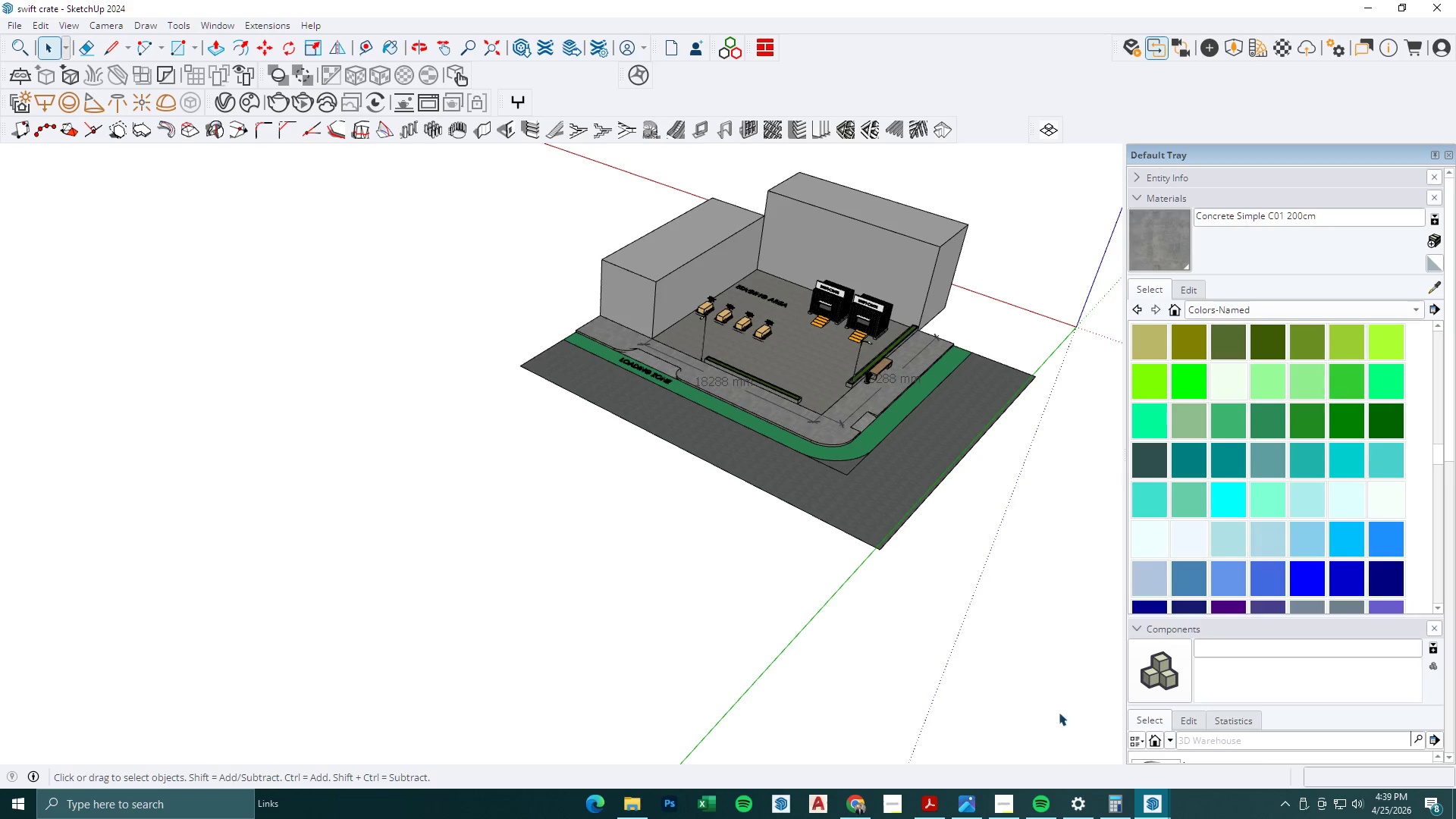 
left_click([1009, 795])